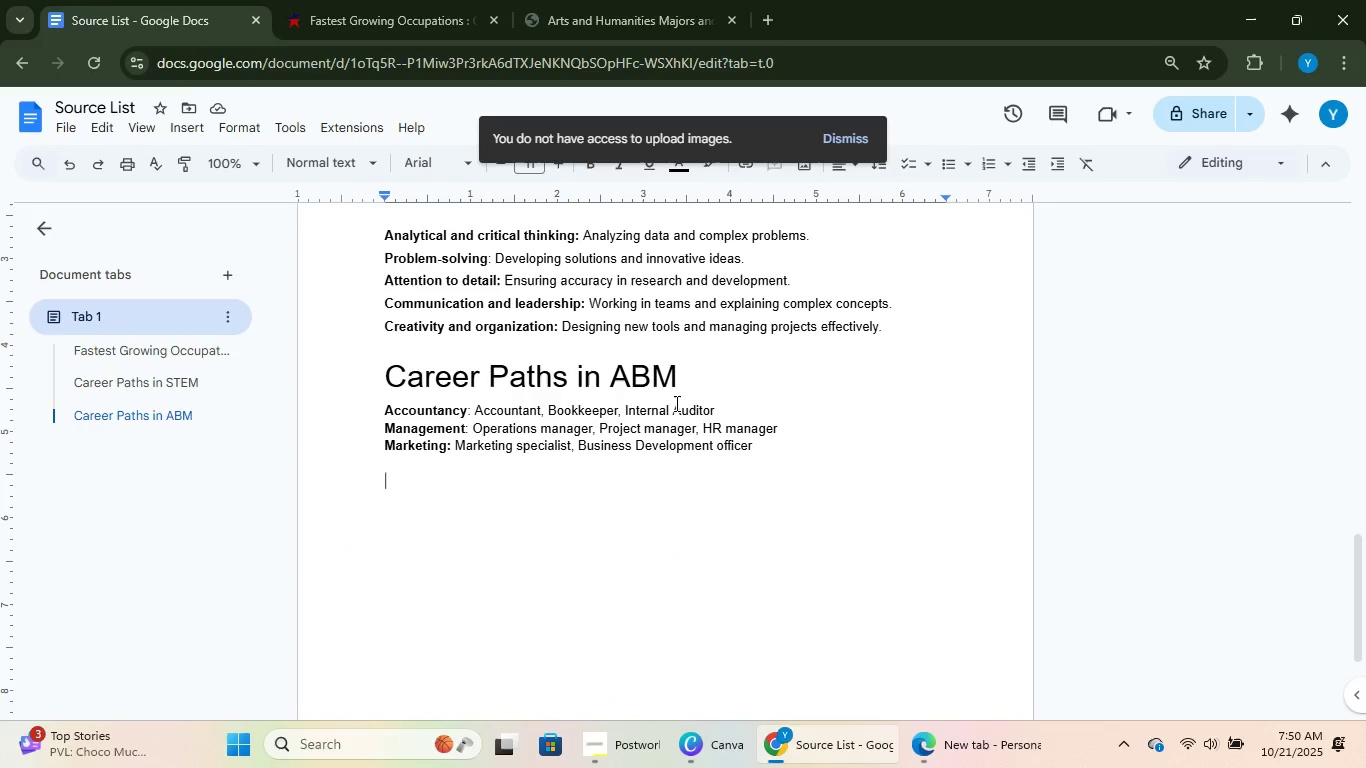 
left_click_drag(start_coordinate=[694, 388], to_coordinate=[395, 374])
 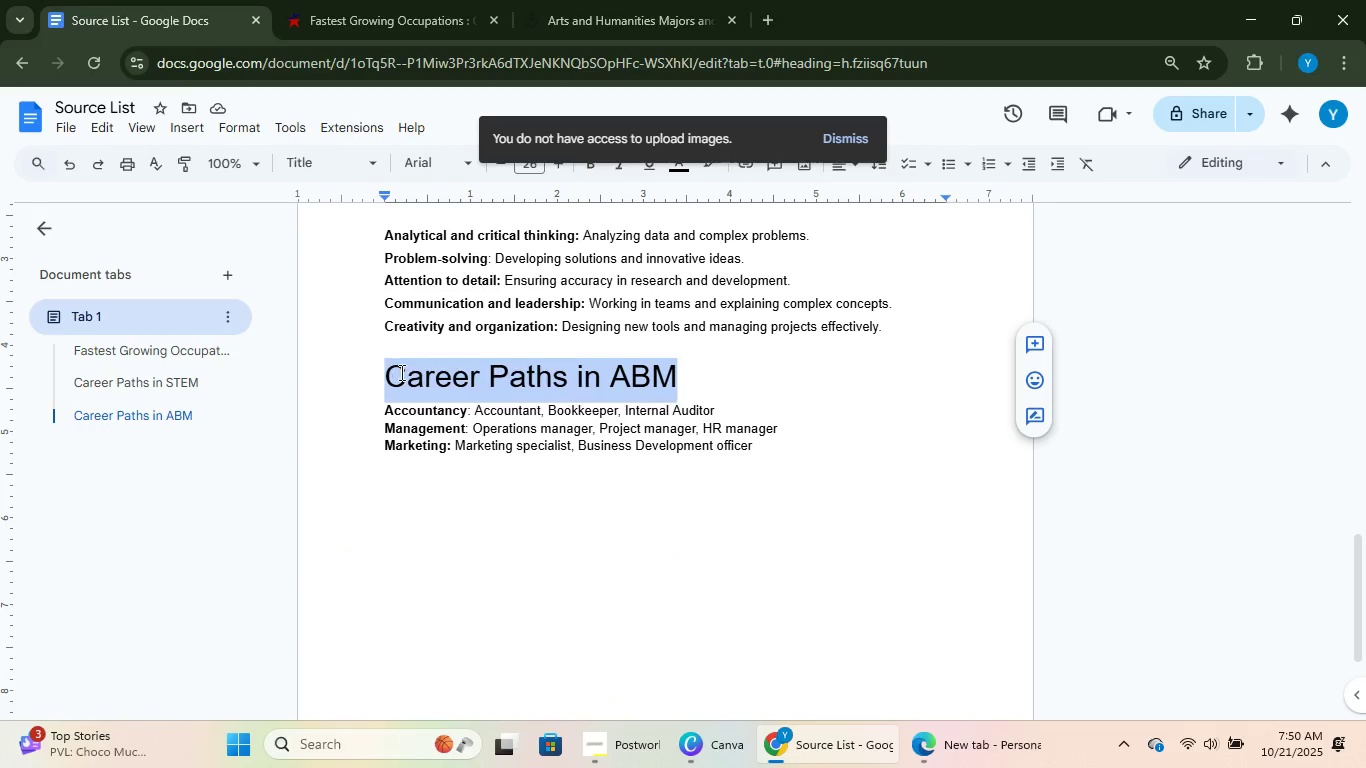 
key(Control+C)
 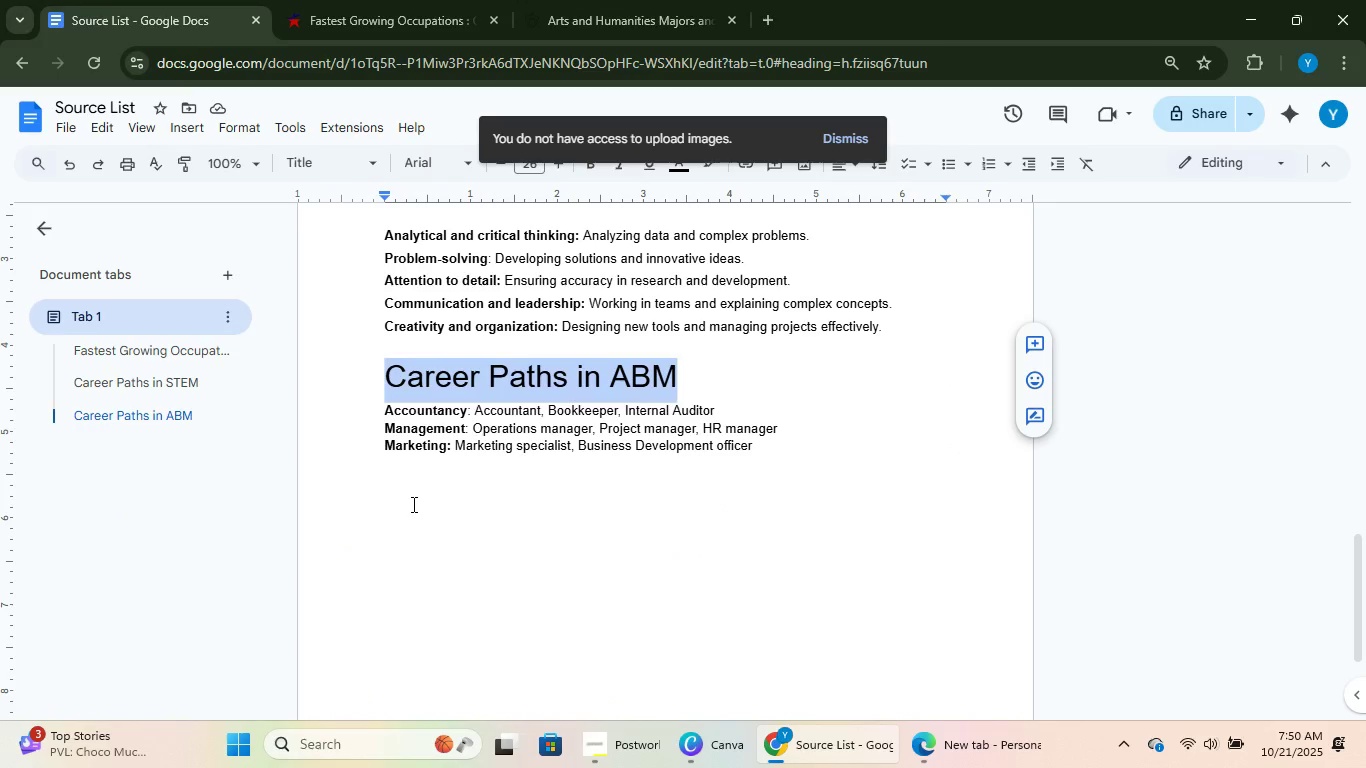 
left_click([412, 504])
 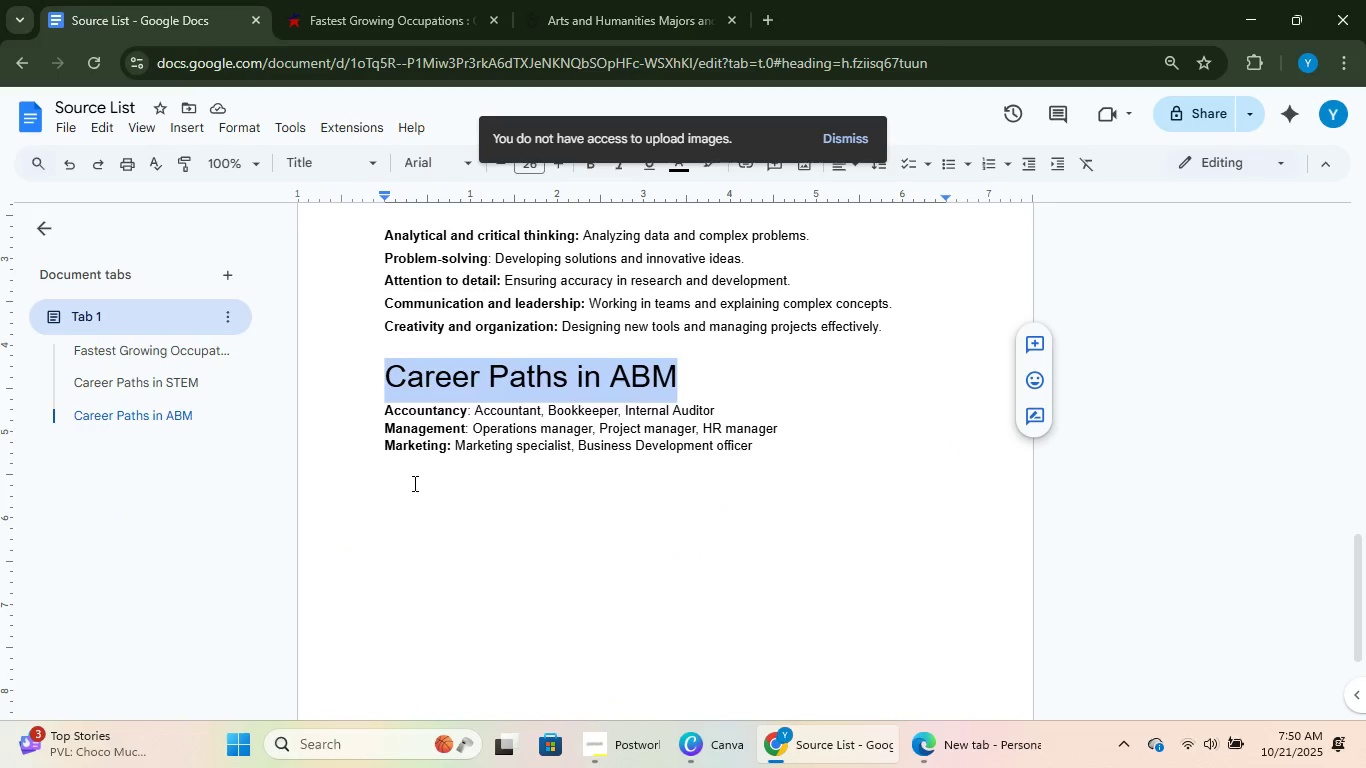 
left_click([413, 483])
 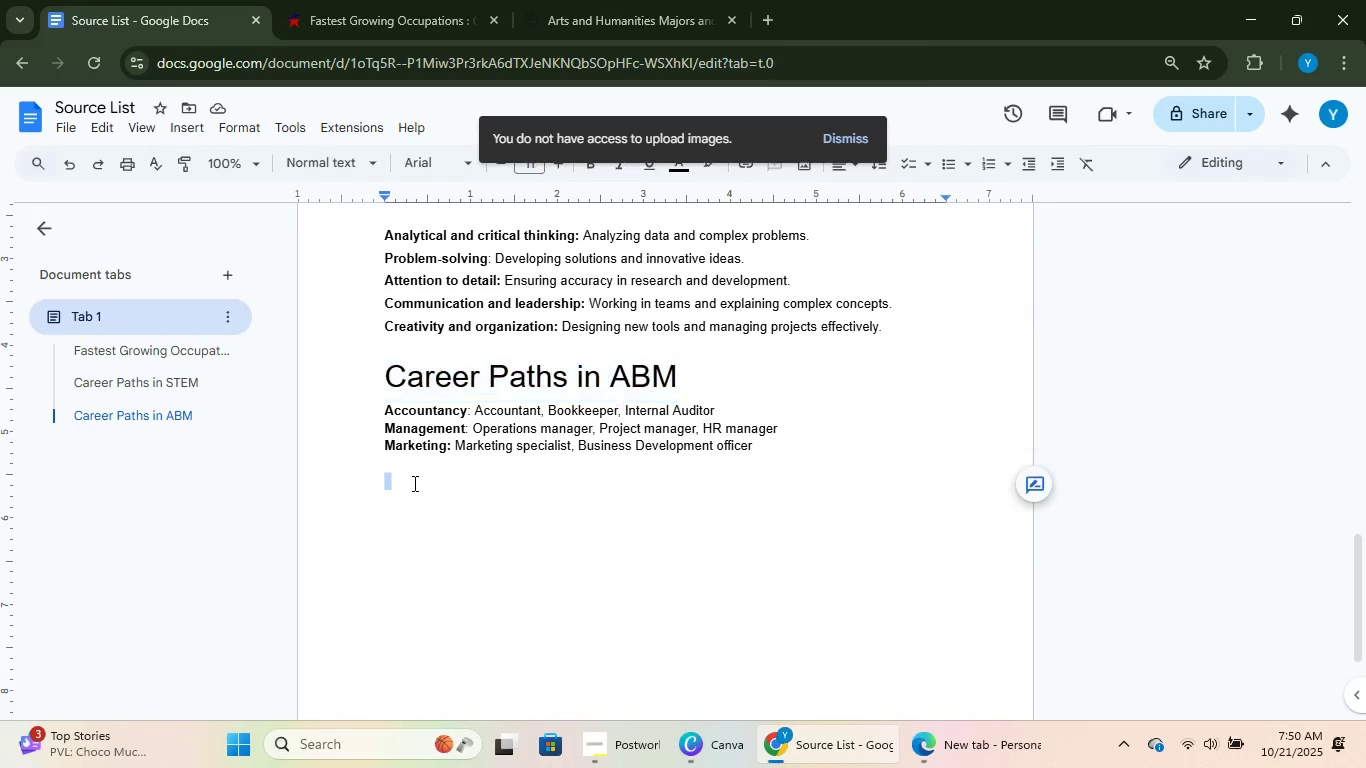 
key(Control+ControlLeft)
 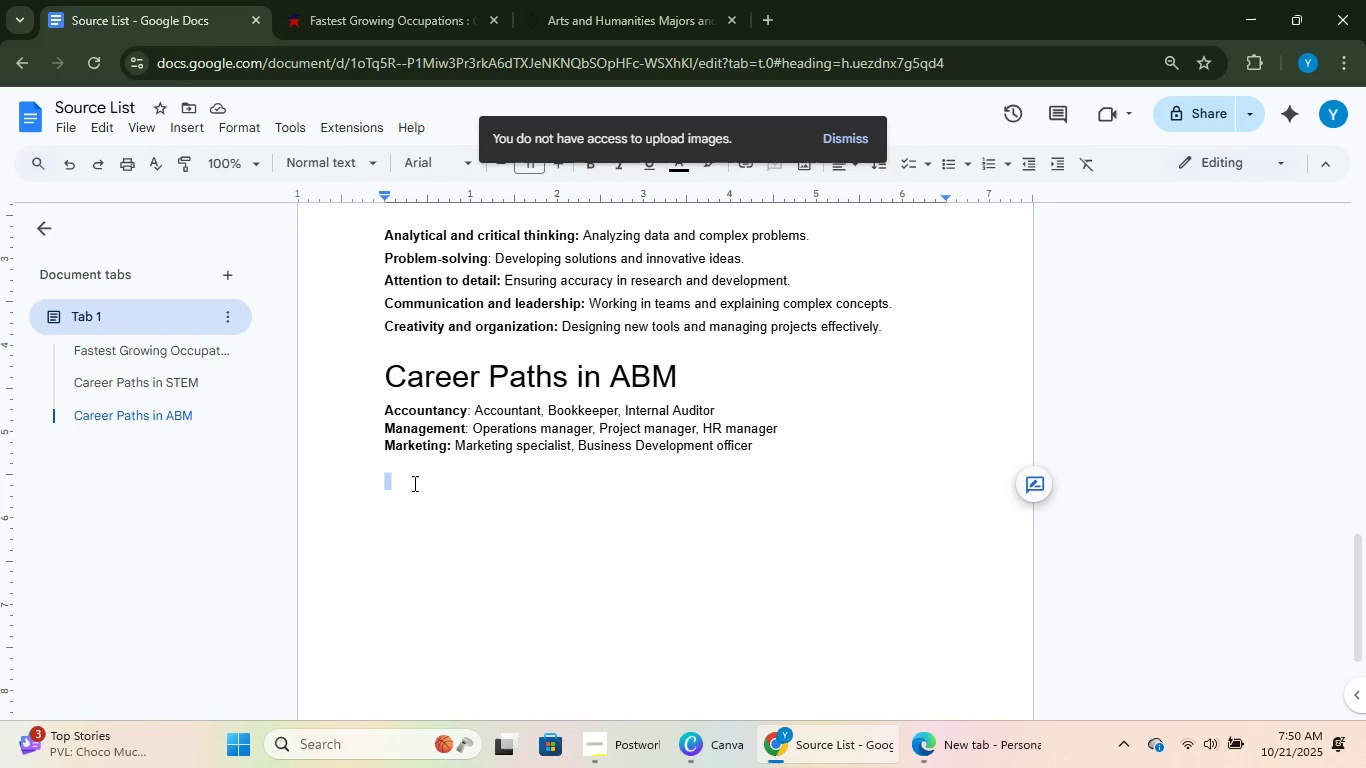 
key(Control+V)
 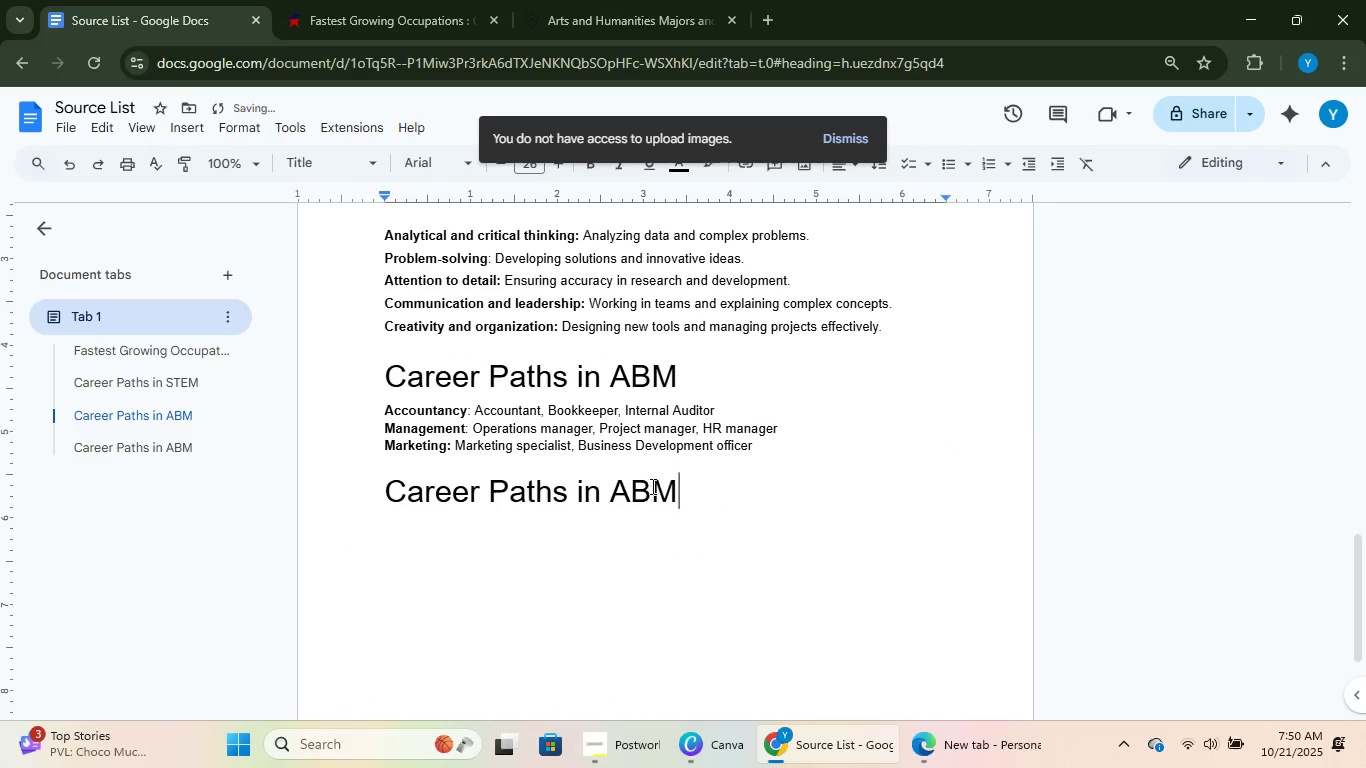 
double_click([651, 486])
 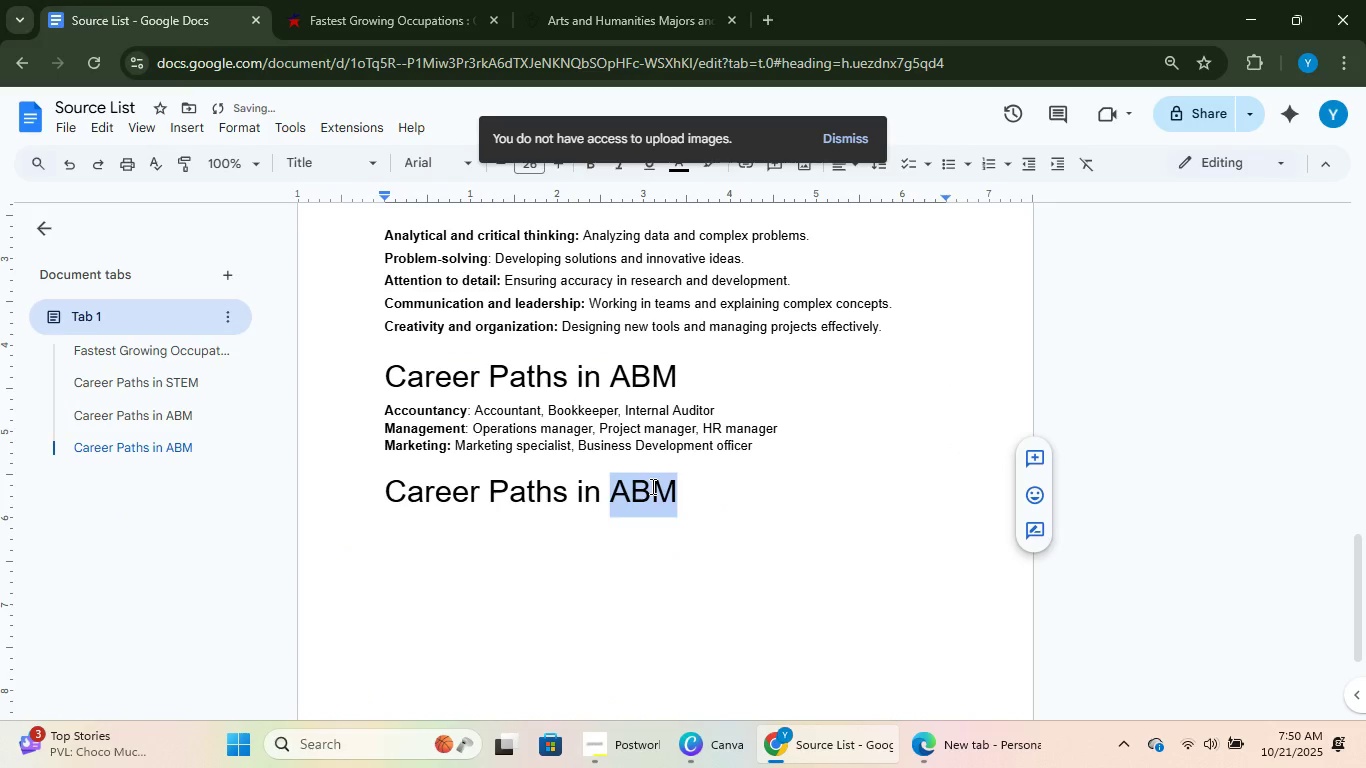 
key(Control+CapsLock)
 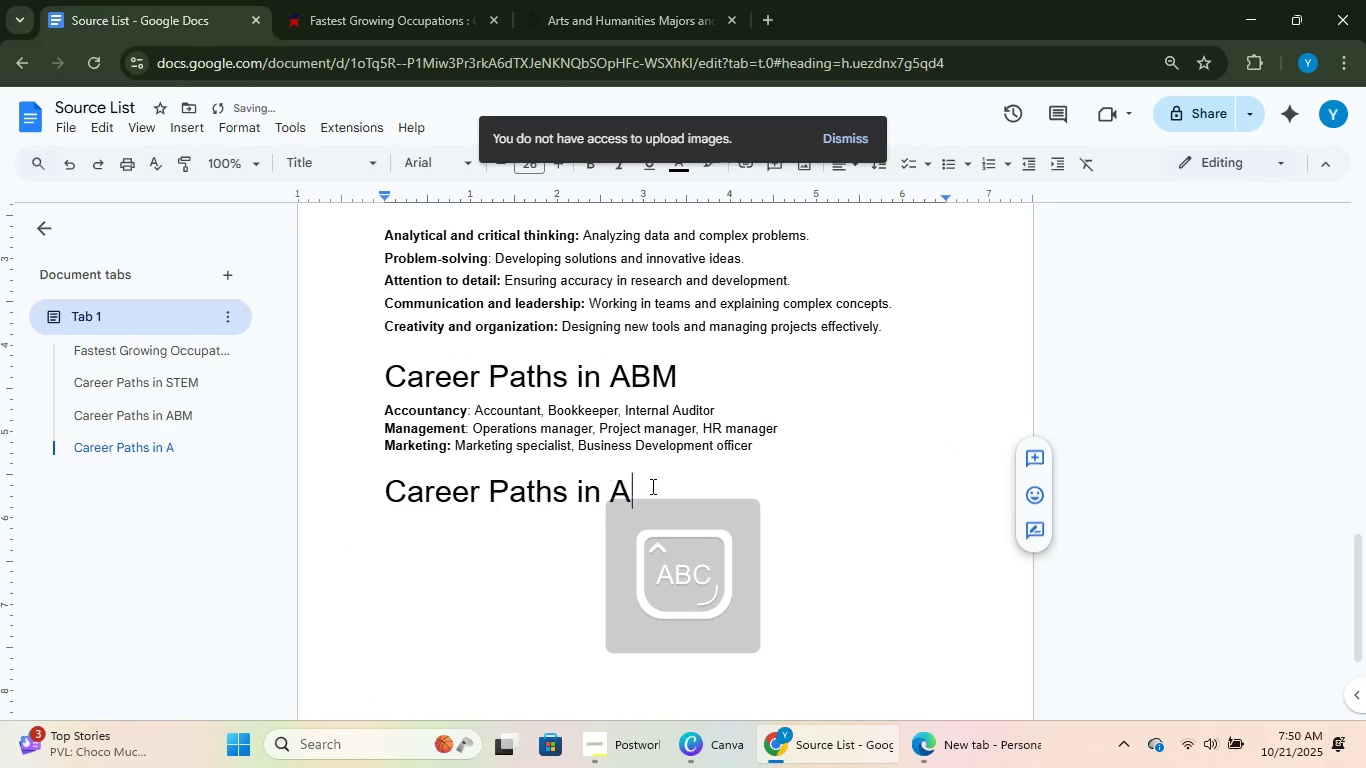 
key(Control+A)
 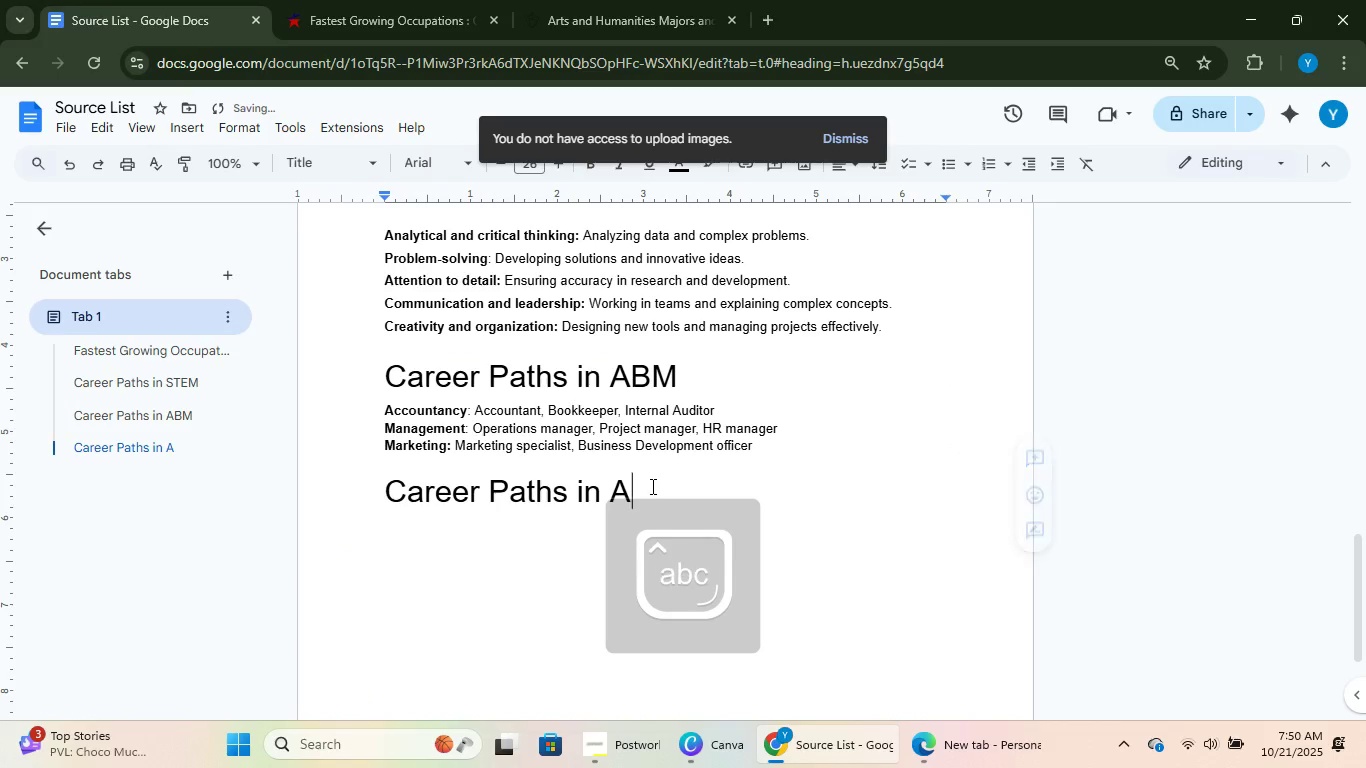 
type(rts and Humanities)
 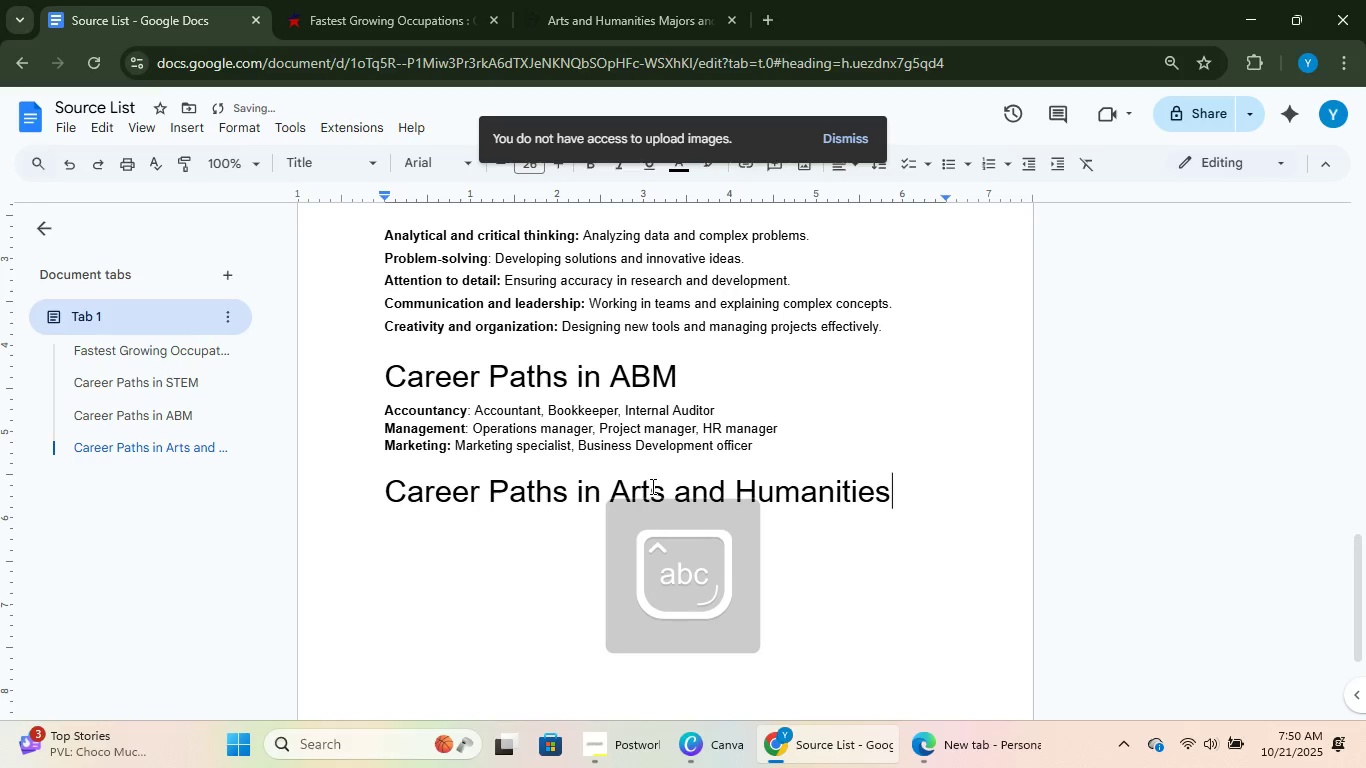 
key(Enter)
 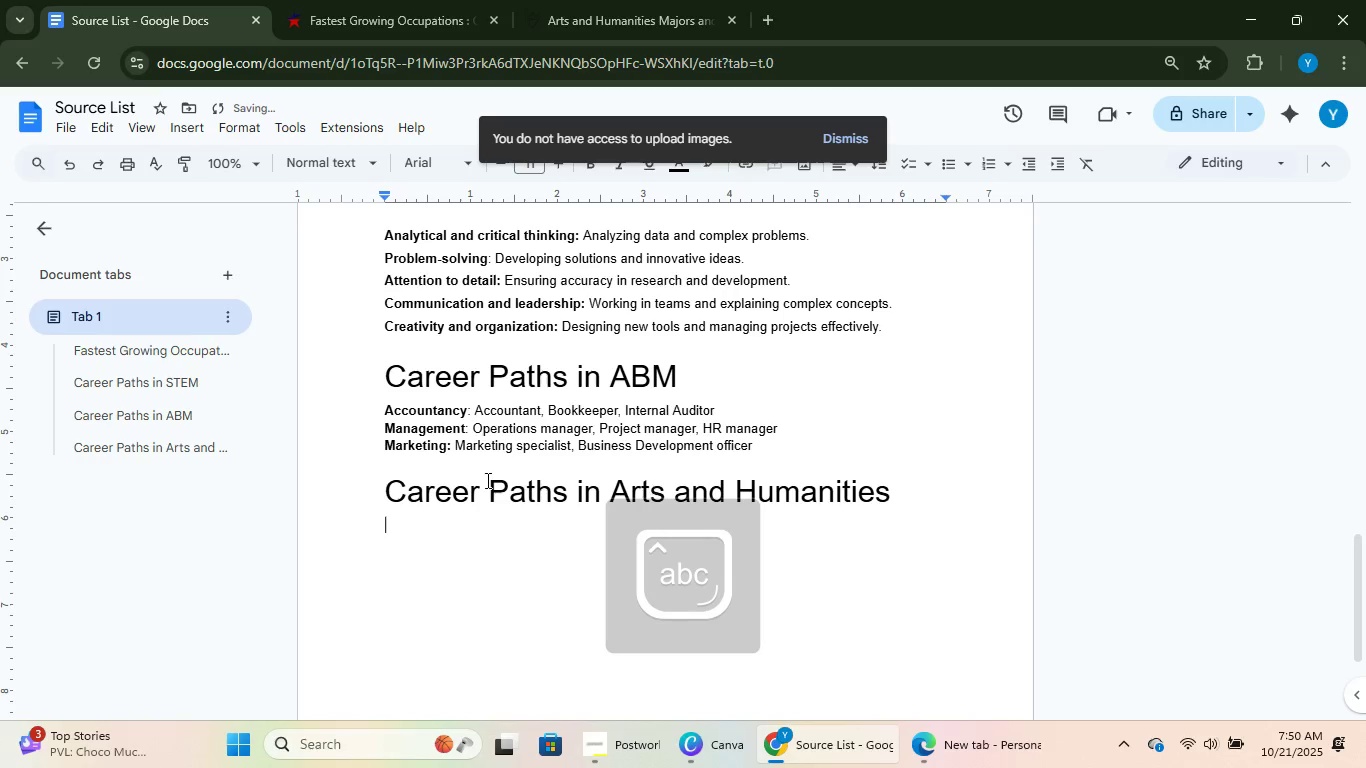 
scroll: coordinate [491, 353], scroll_direction: up, amount: 5.0
 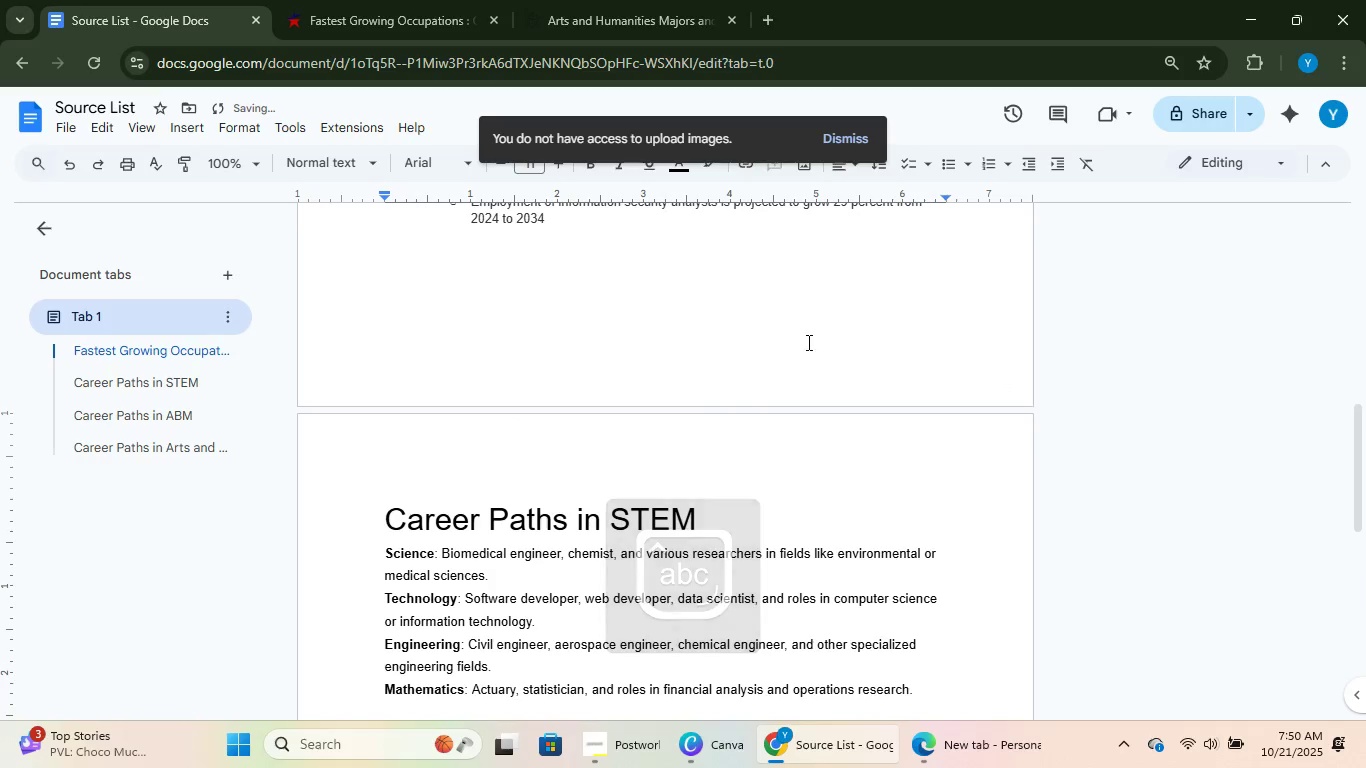 
scroll: coordinate [805, 369], scroll_direction: down, amount: 4.0
 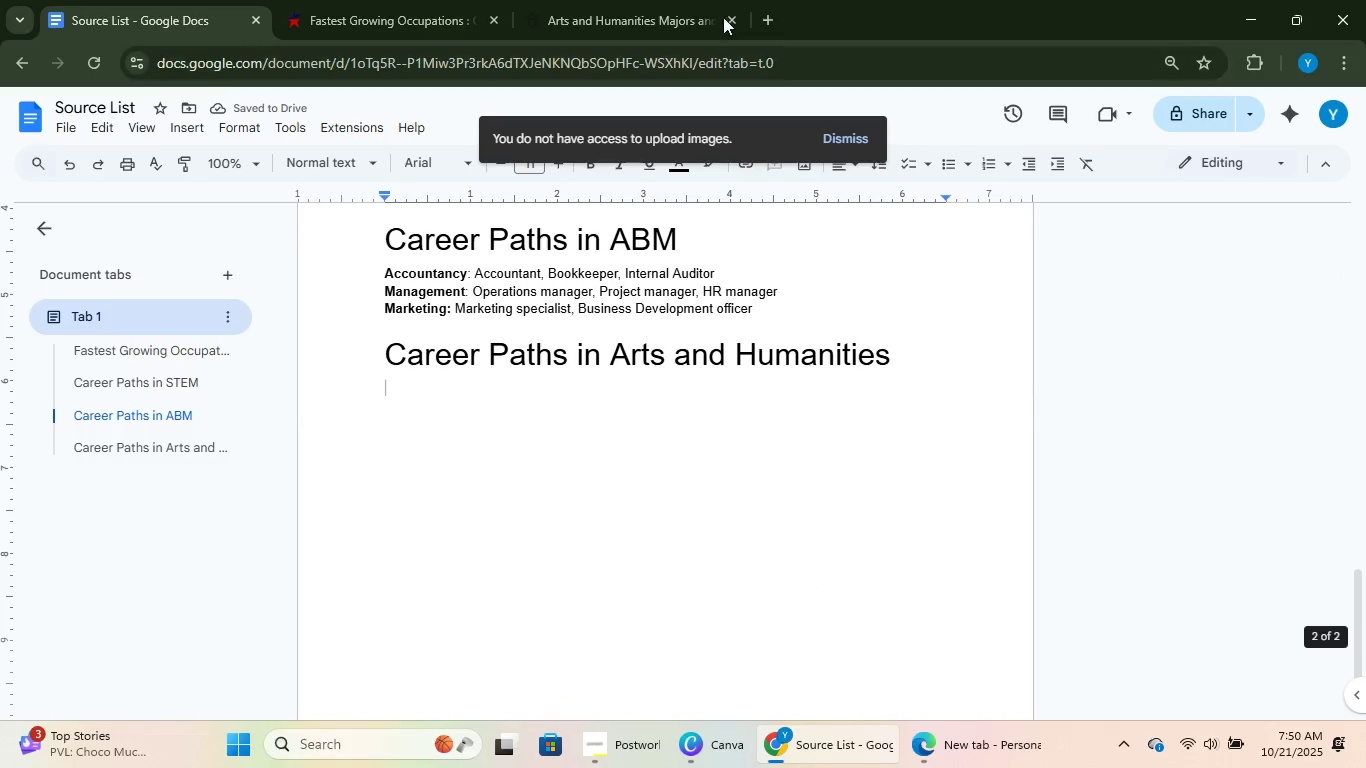 
left_click([658, 0])
 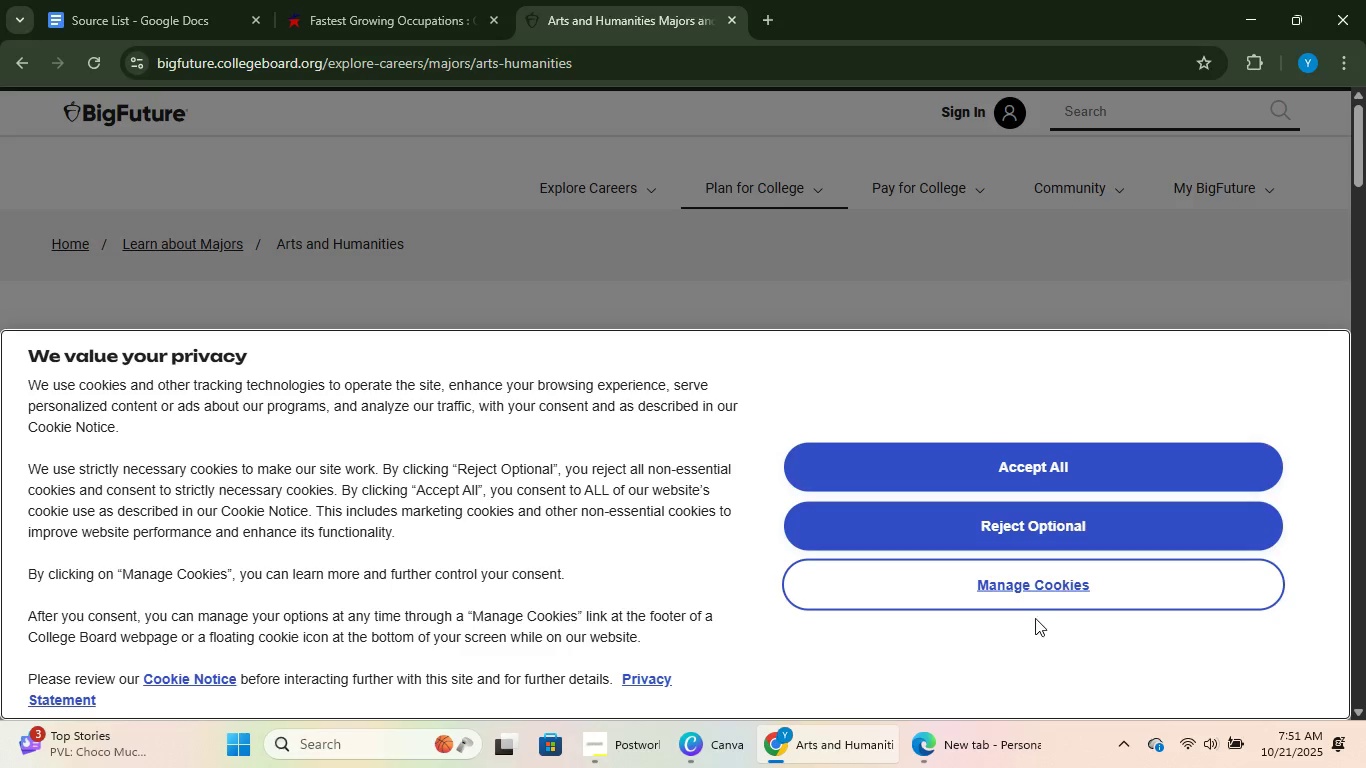 
left_click([1039, 587])
 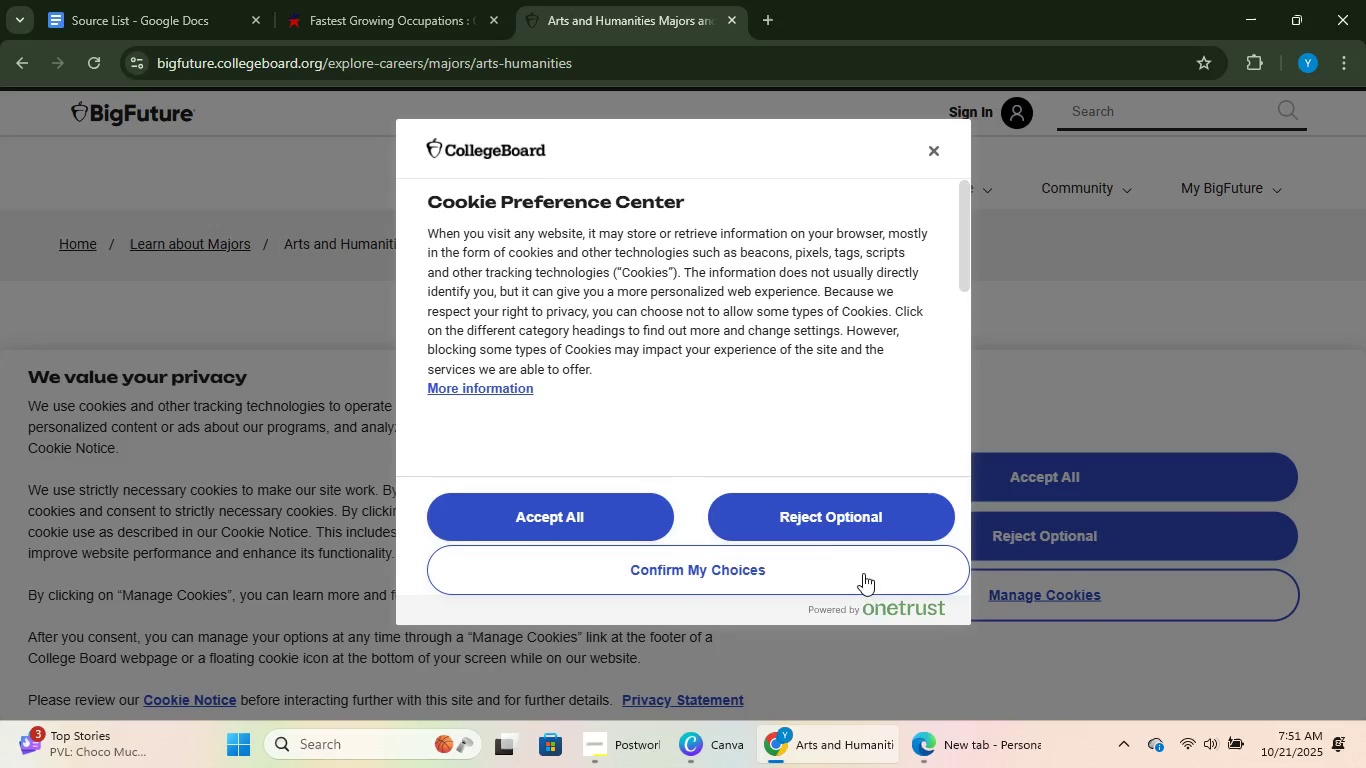 
left_click([821, 508])
 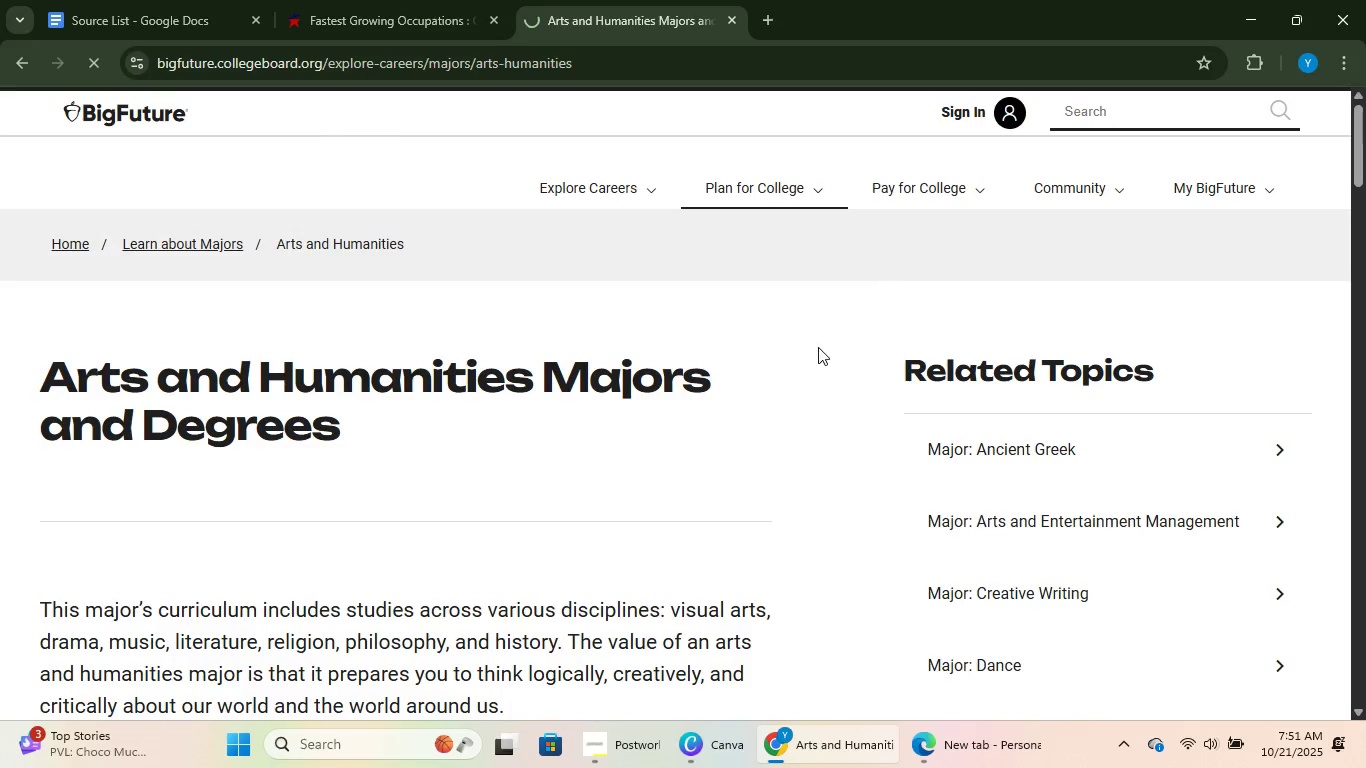 
scroll: coordinate [495, 402], scroll_direction: down, amount: 16.0
 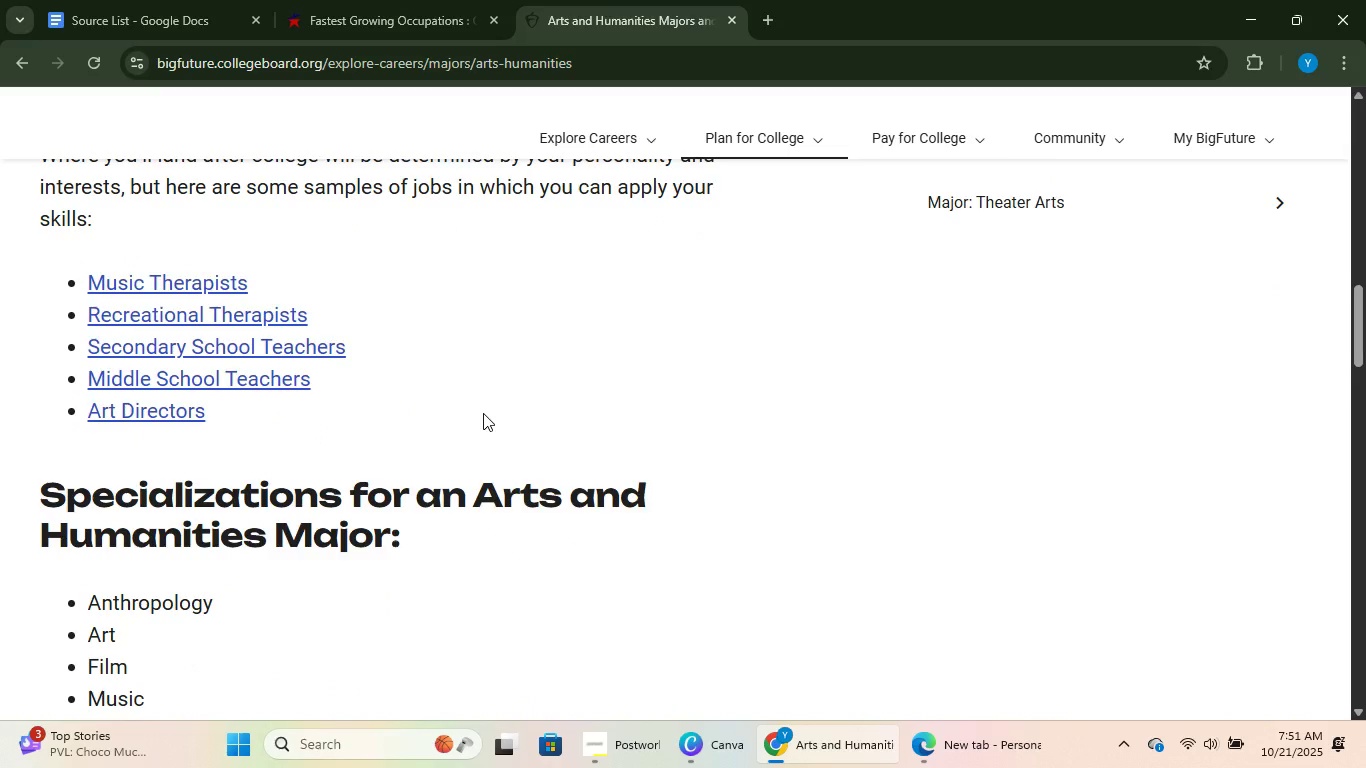 
scroll: coordinate [483, 413], scroll_direction: up, amount: 1.0
 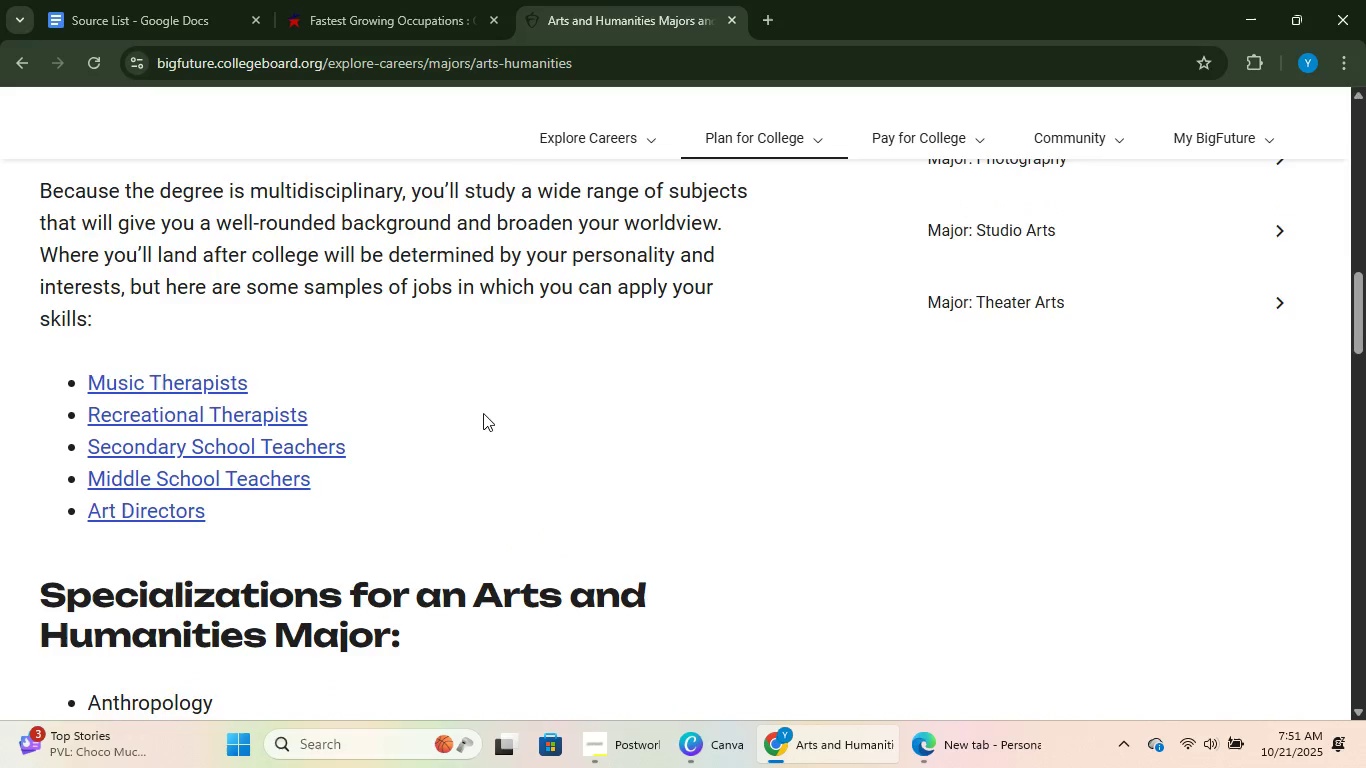 
scroll: coordinate [481, 411], scroll_direction: down, amount: 7.0
 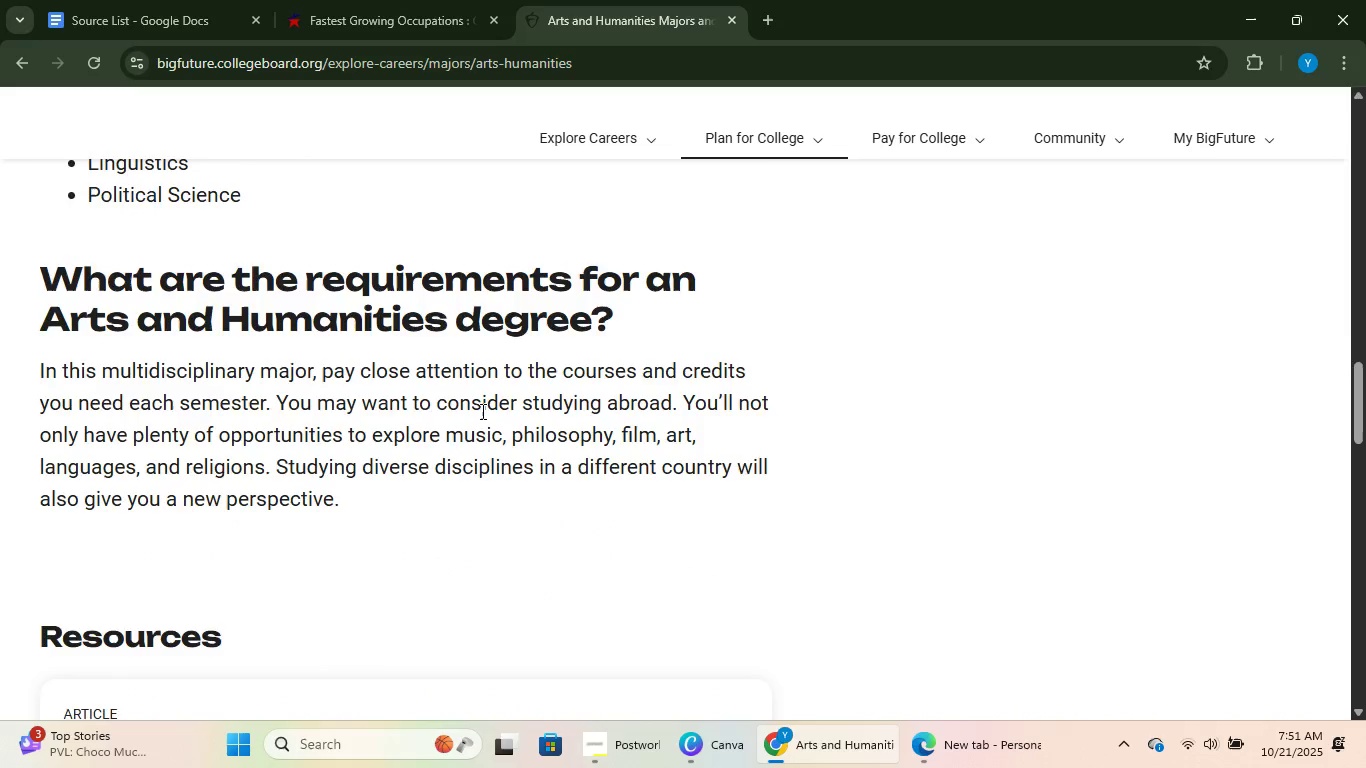 
scroll: coordinate [481, 411], scroll_direction: up, amount: 1.0
 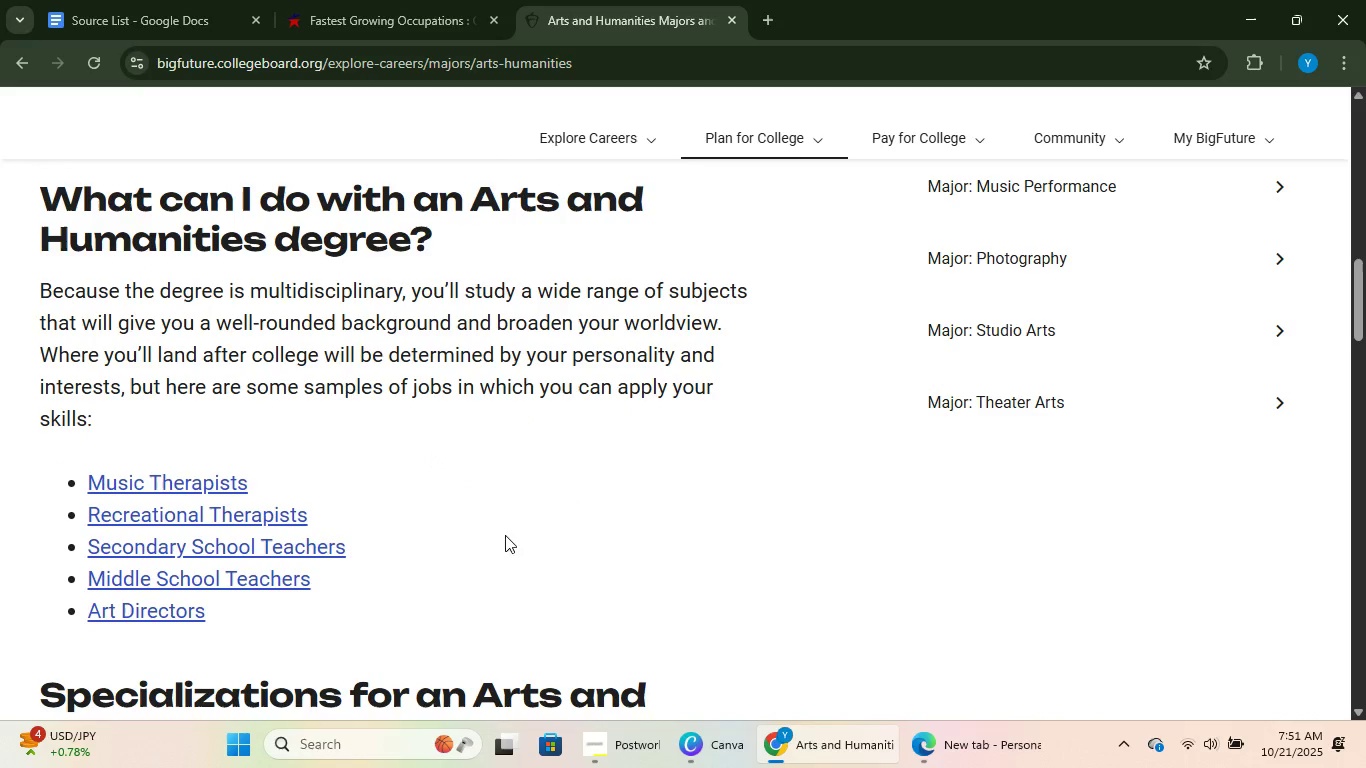 
wait(5.94)
 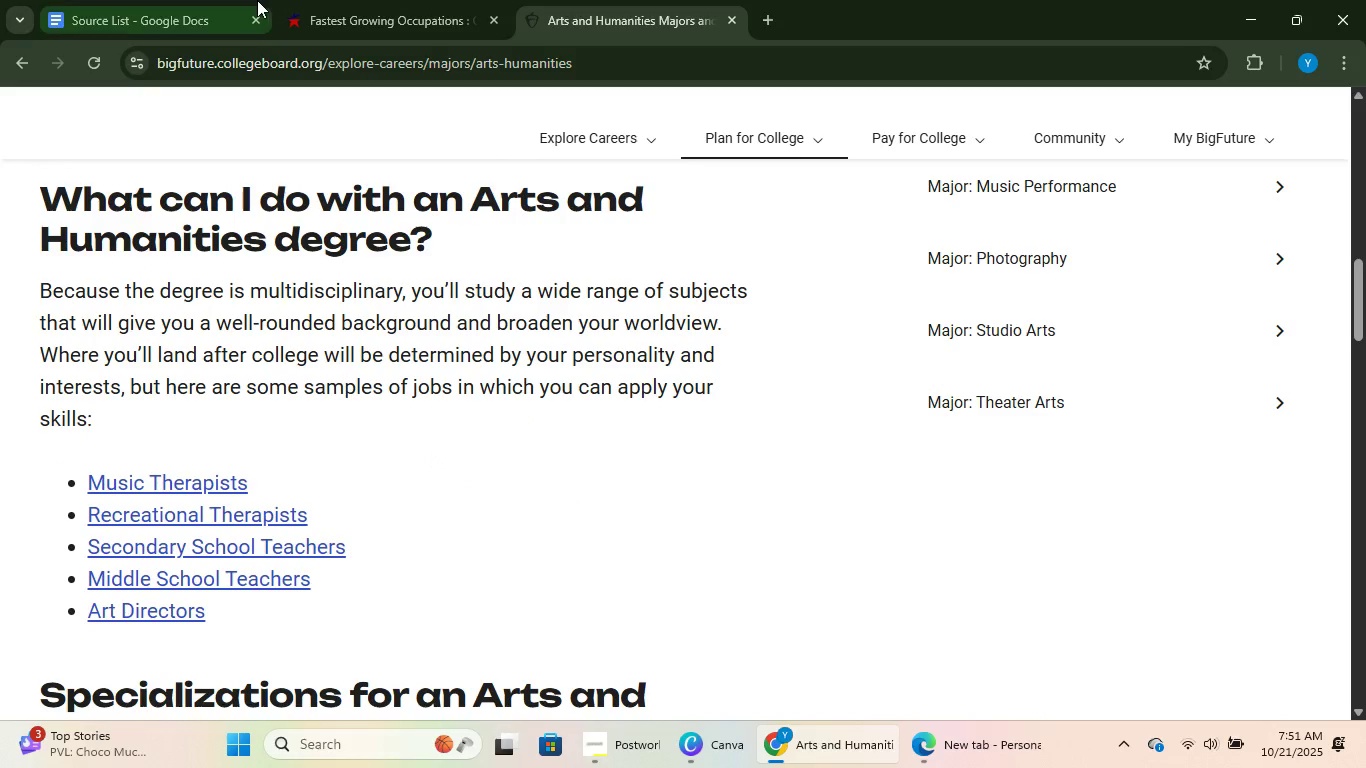 
left_click([118, 0])
 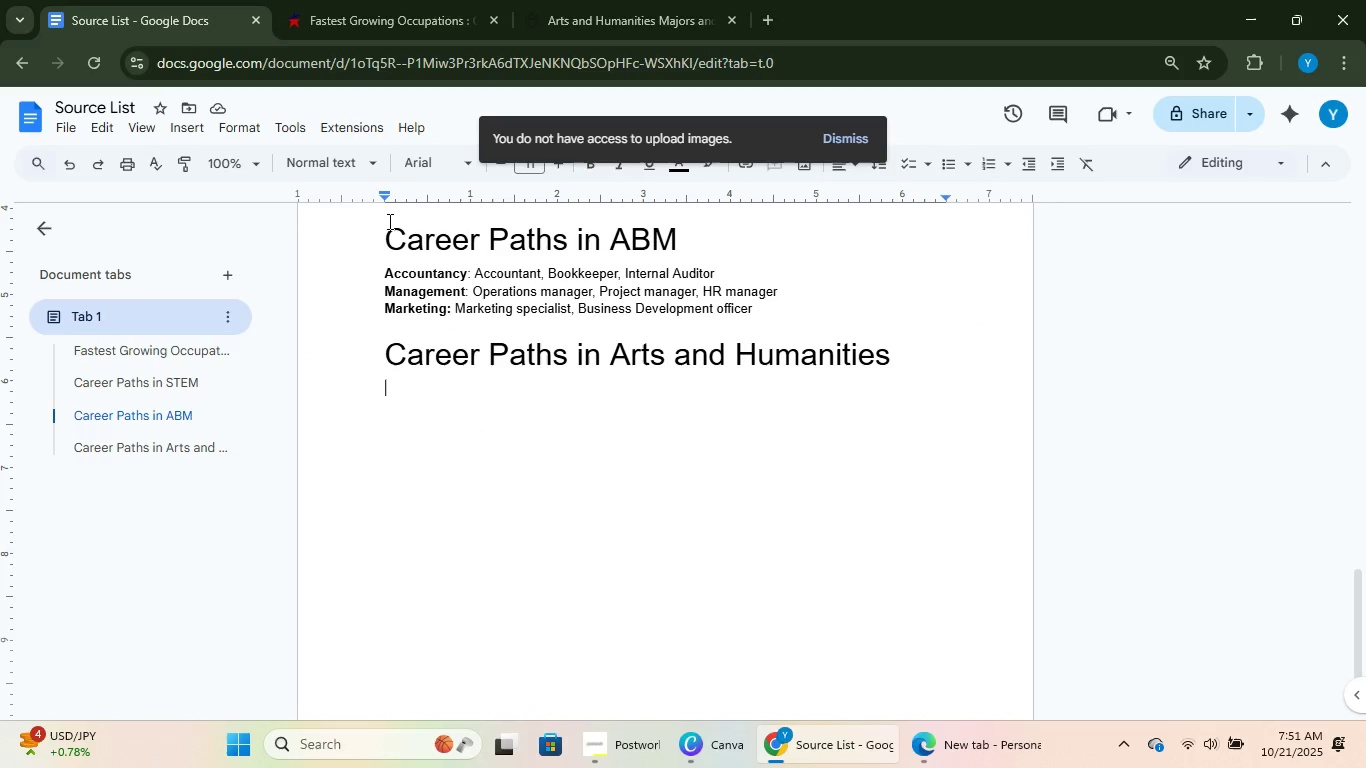 
key(CapsLock)
 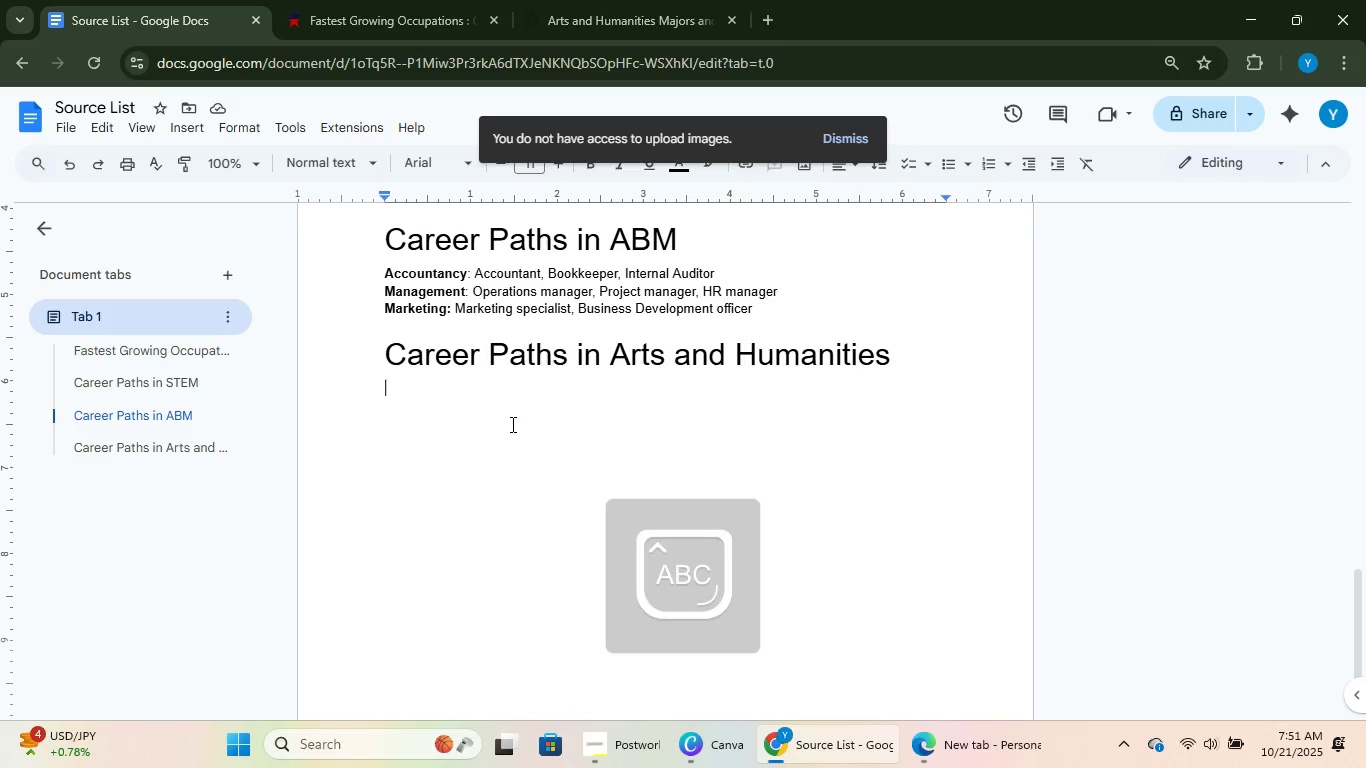 
key(A)
 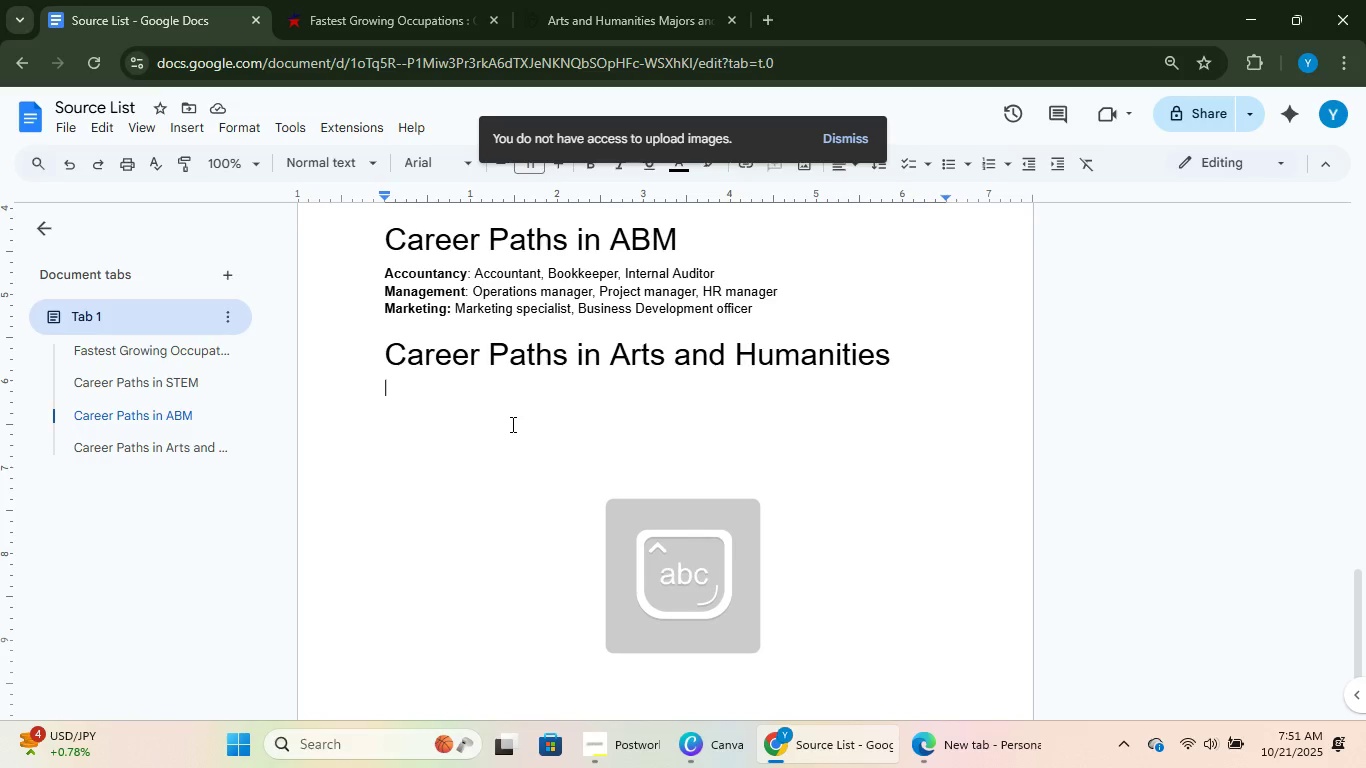 
key(CapsLock)
 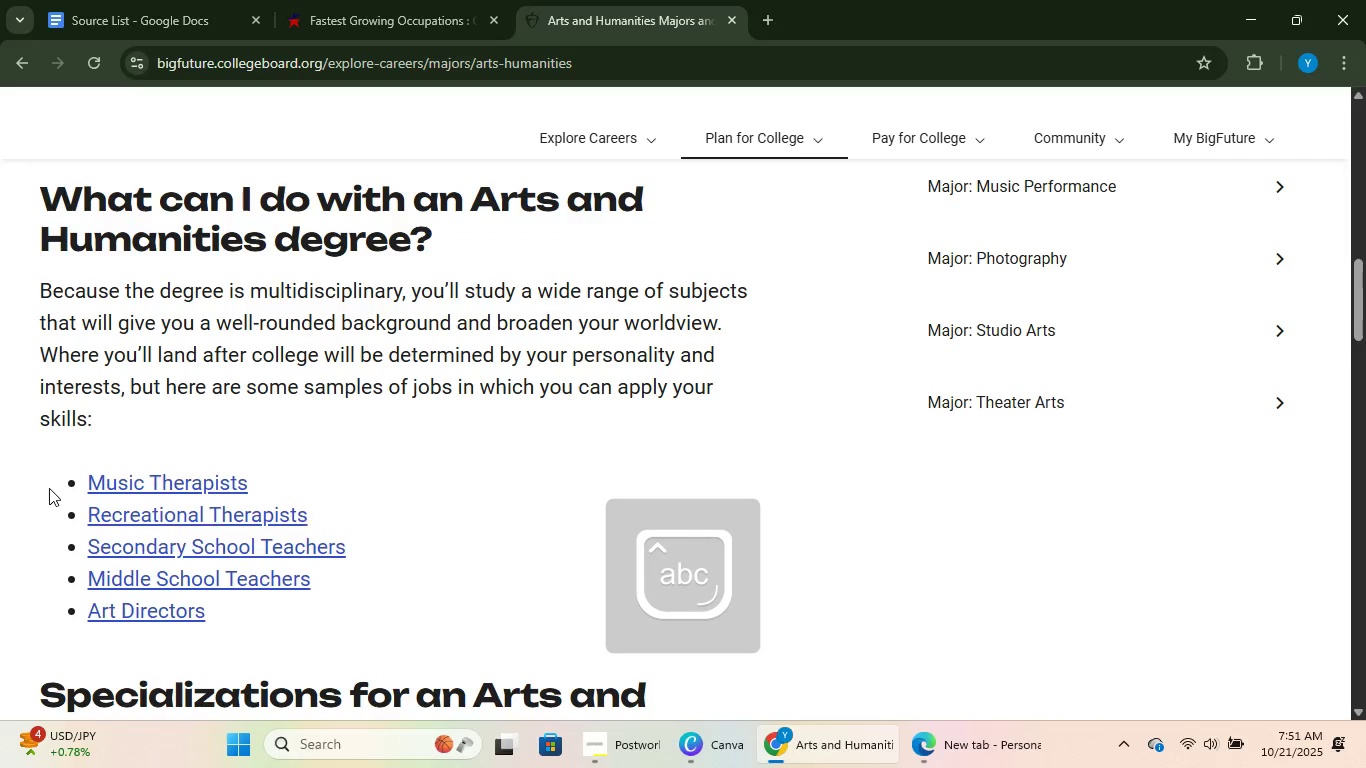 
left_click_drag(start_coordinate=[91, 457], to_coordinate=[329, 602])
 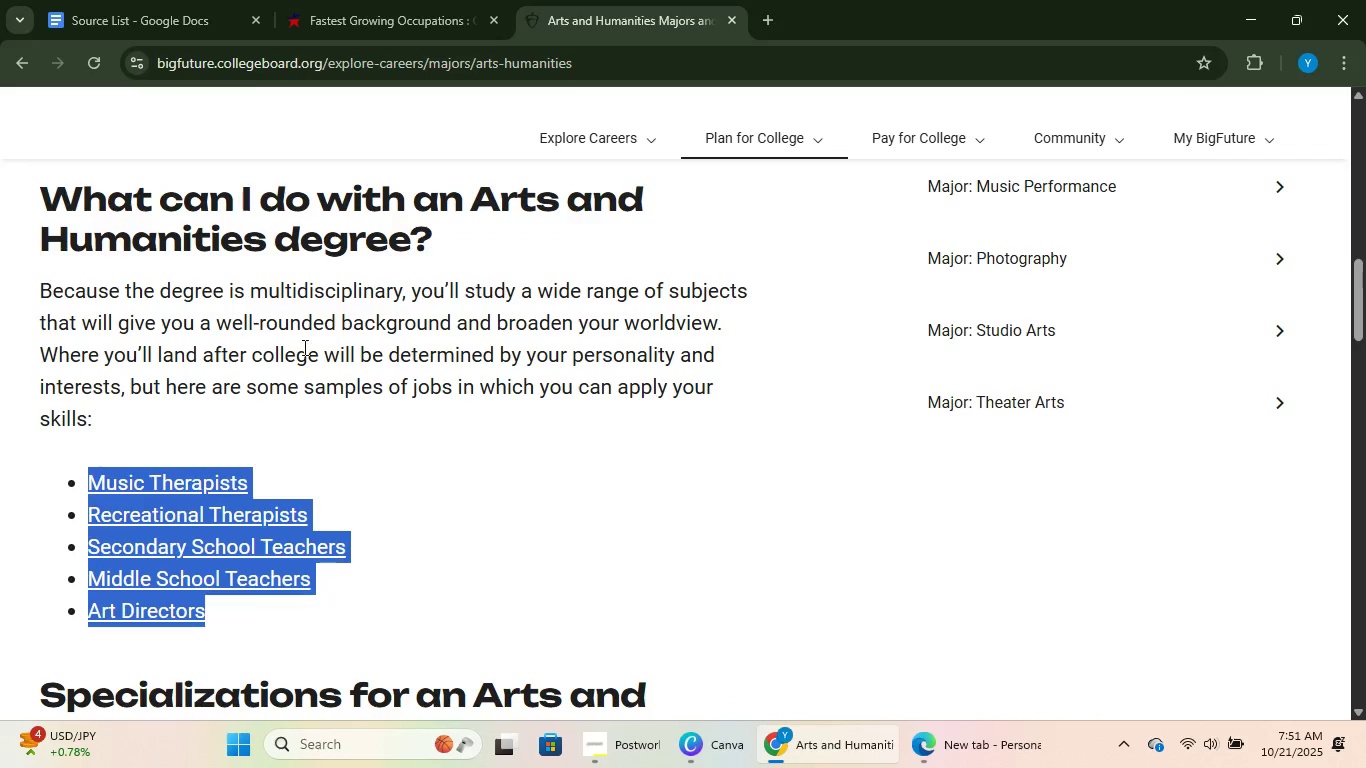 
key(Control+C)
 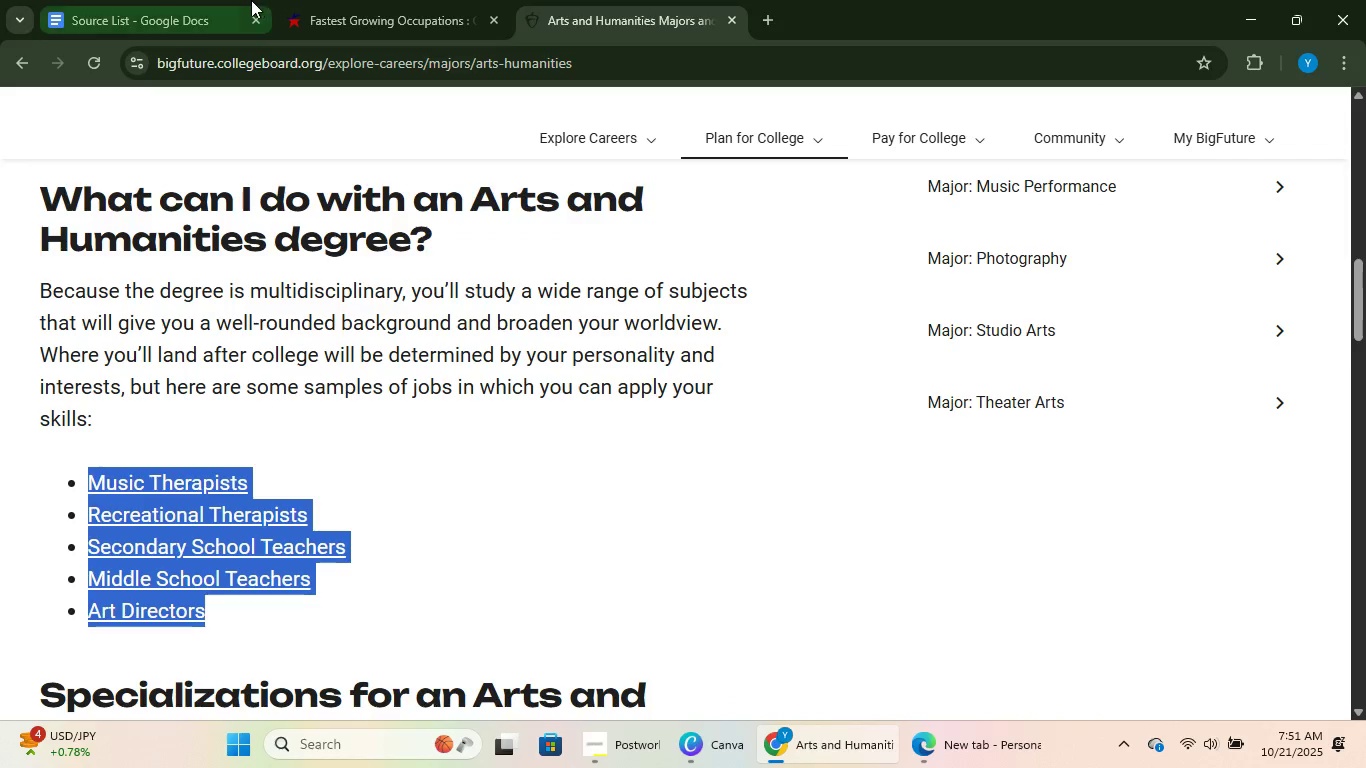 
key(Control+C)
 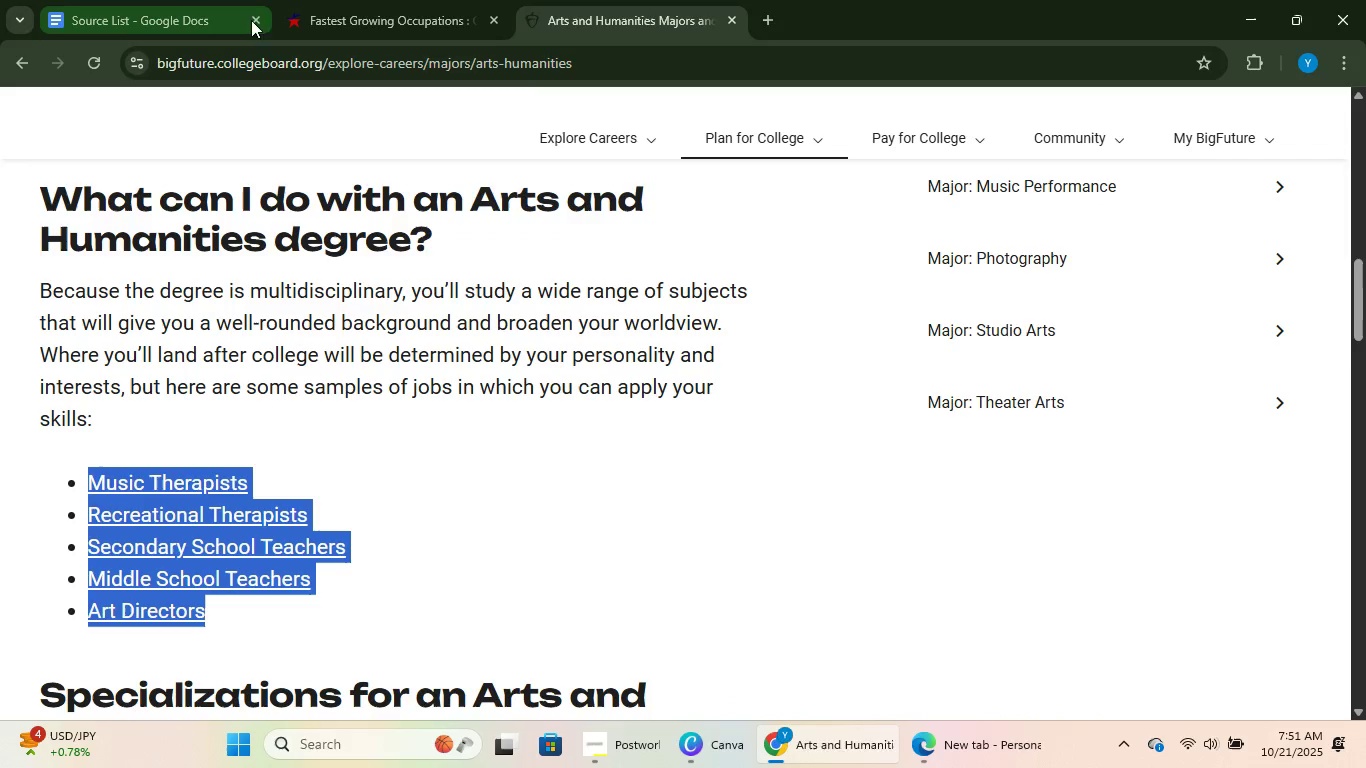 
left_click([231, 0])
 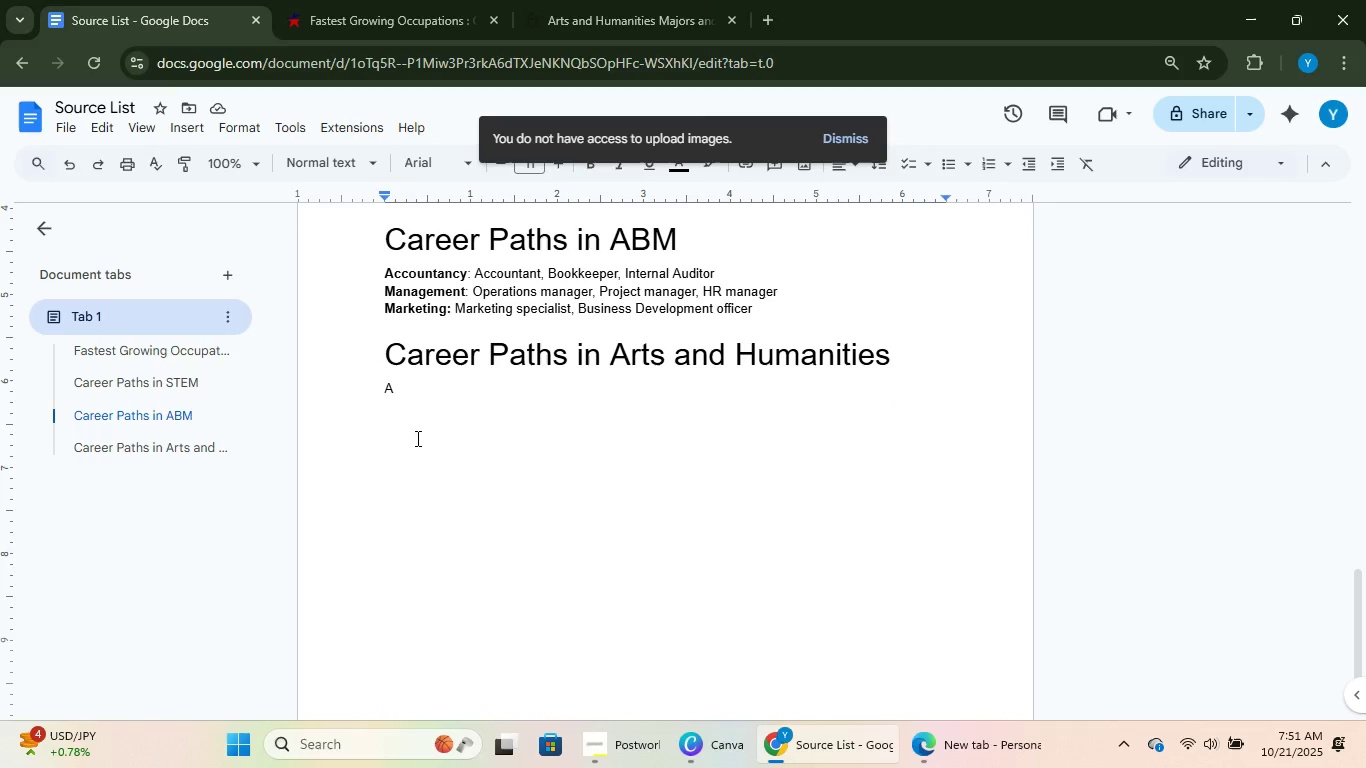 
right_click([426, 409])
 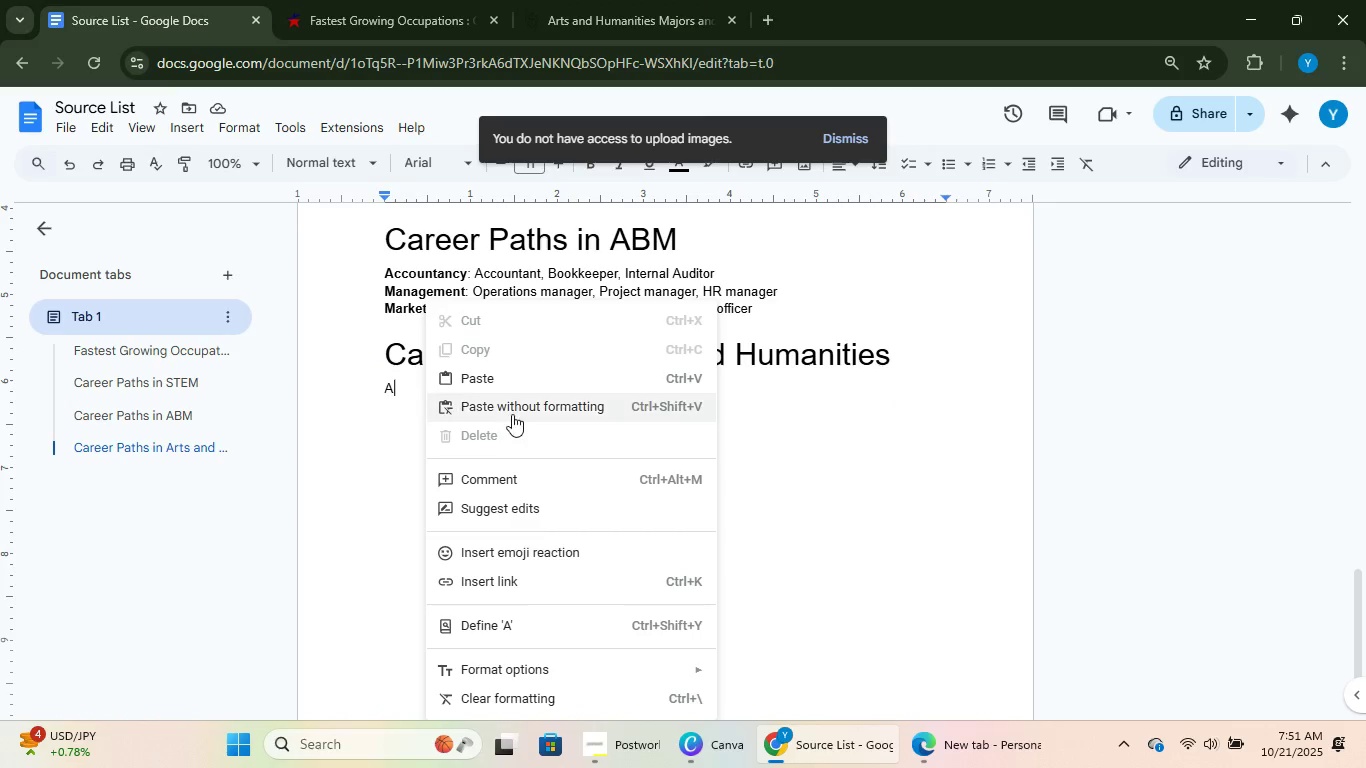 
left_click([512, 413])
 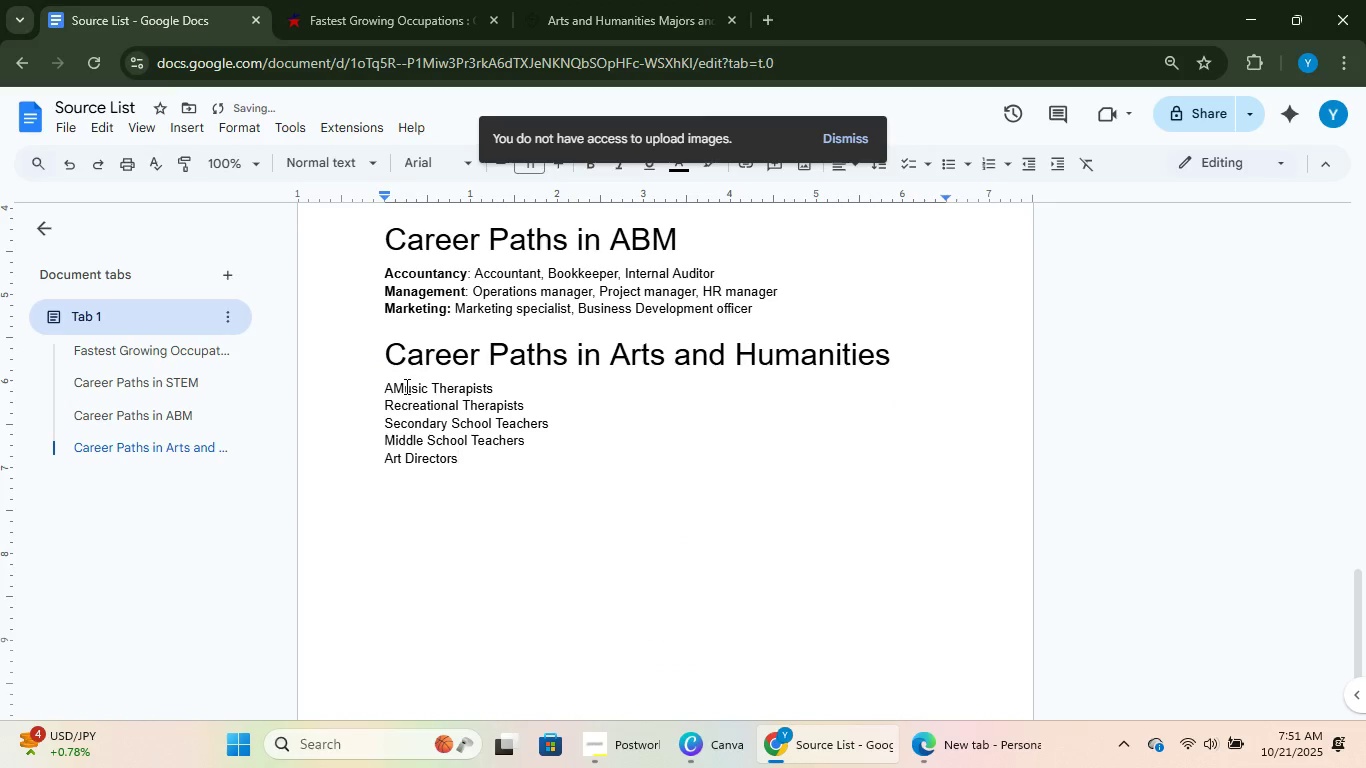 
left_click([400, 386])
 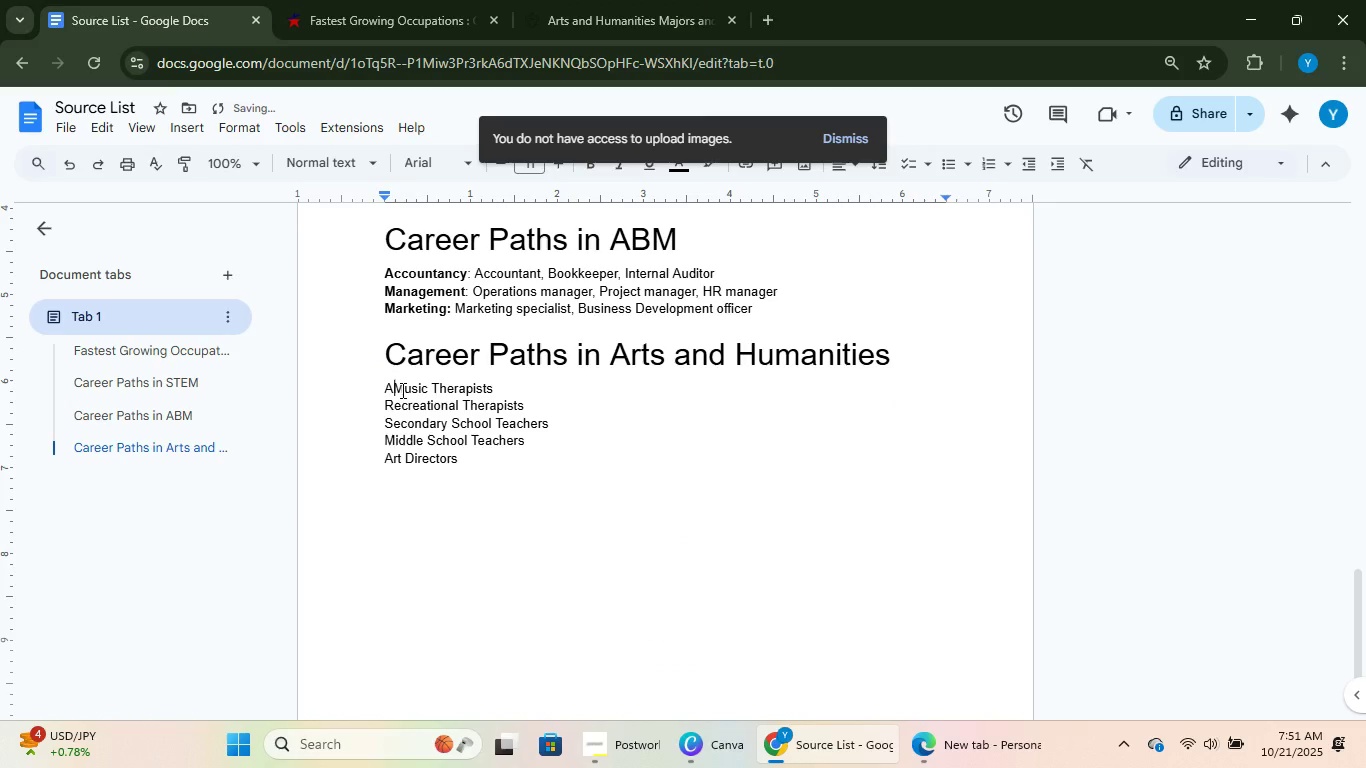 
key(Backspace)
 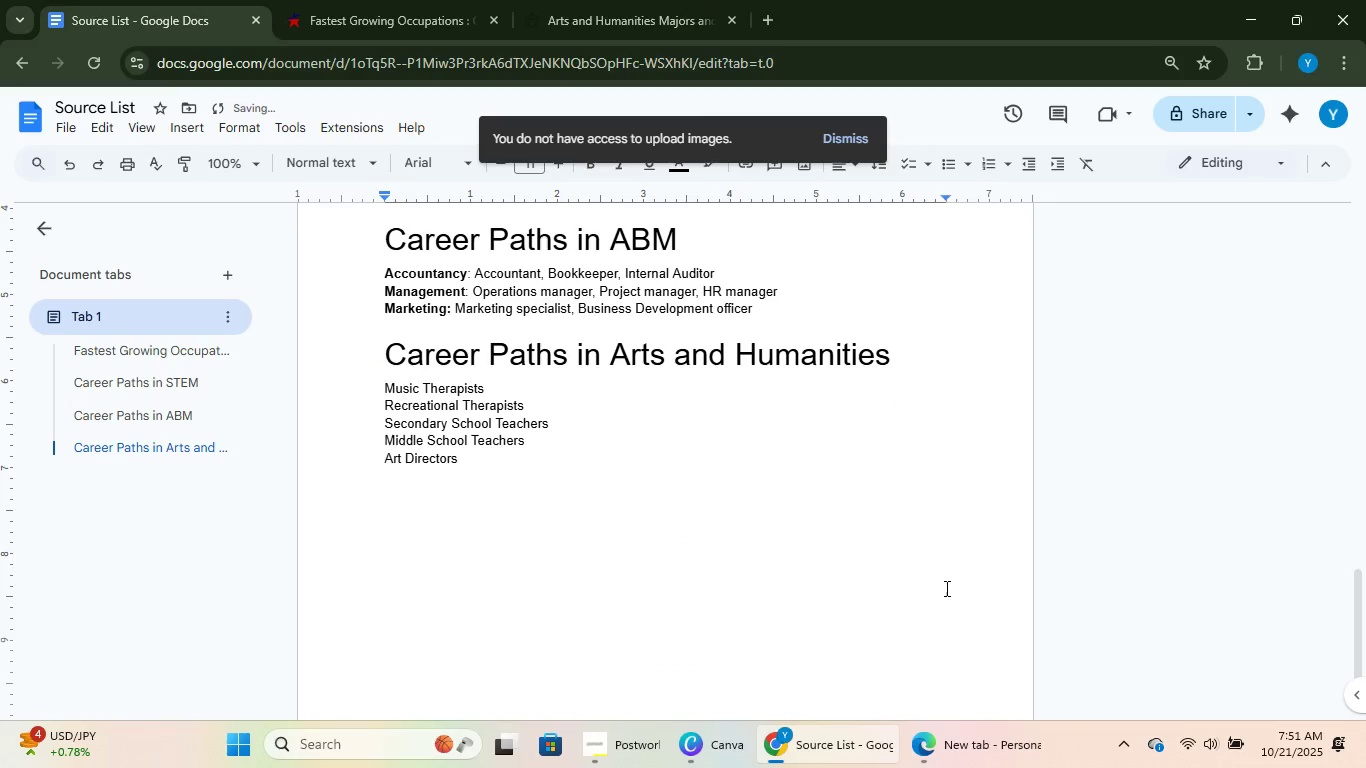 
scroll: coordinate [788, 427], scroll_direction: up, amount: 28.0
 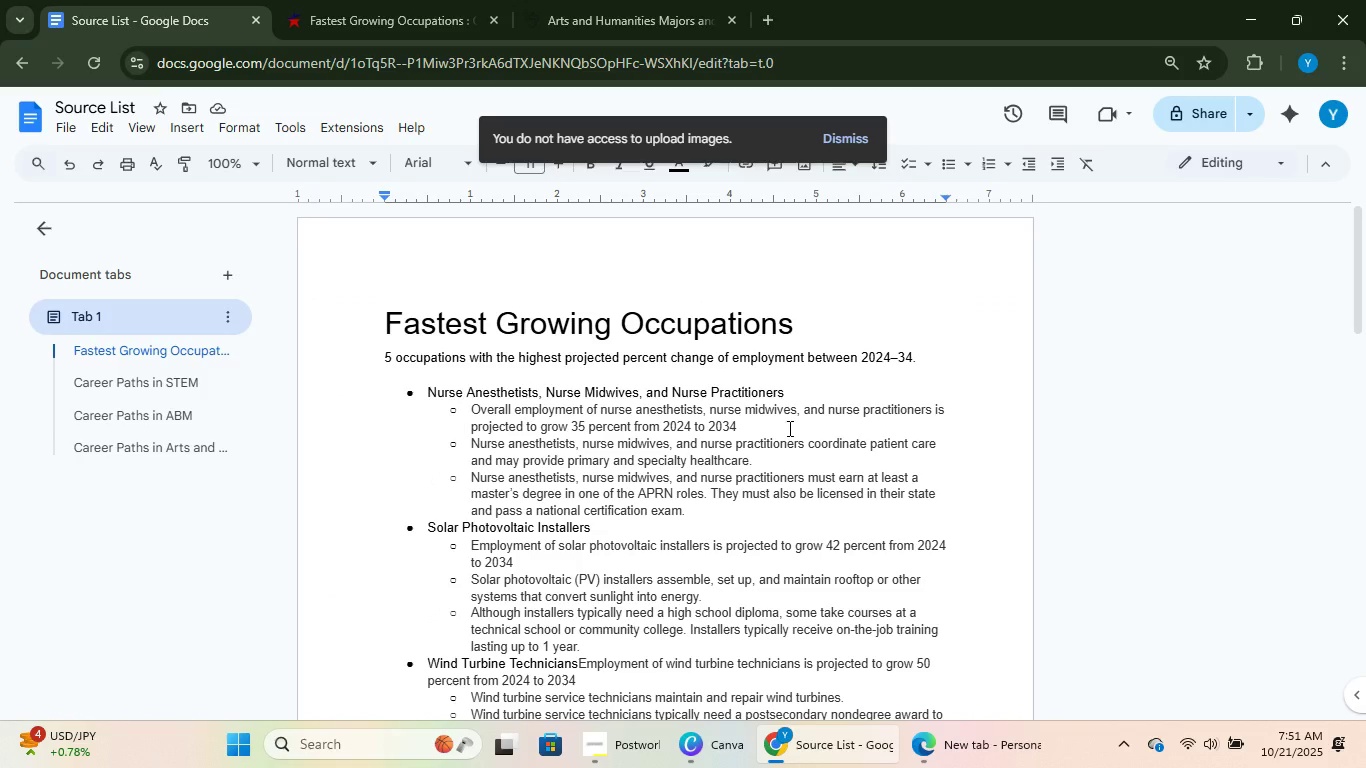 
scroll: coordinate [788, 427], scroll_direction: down, amount: 11.0